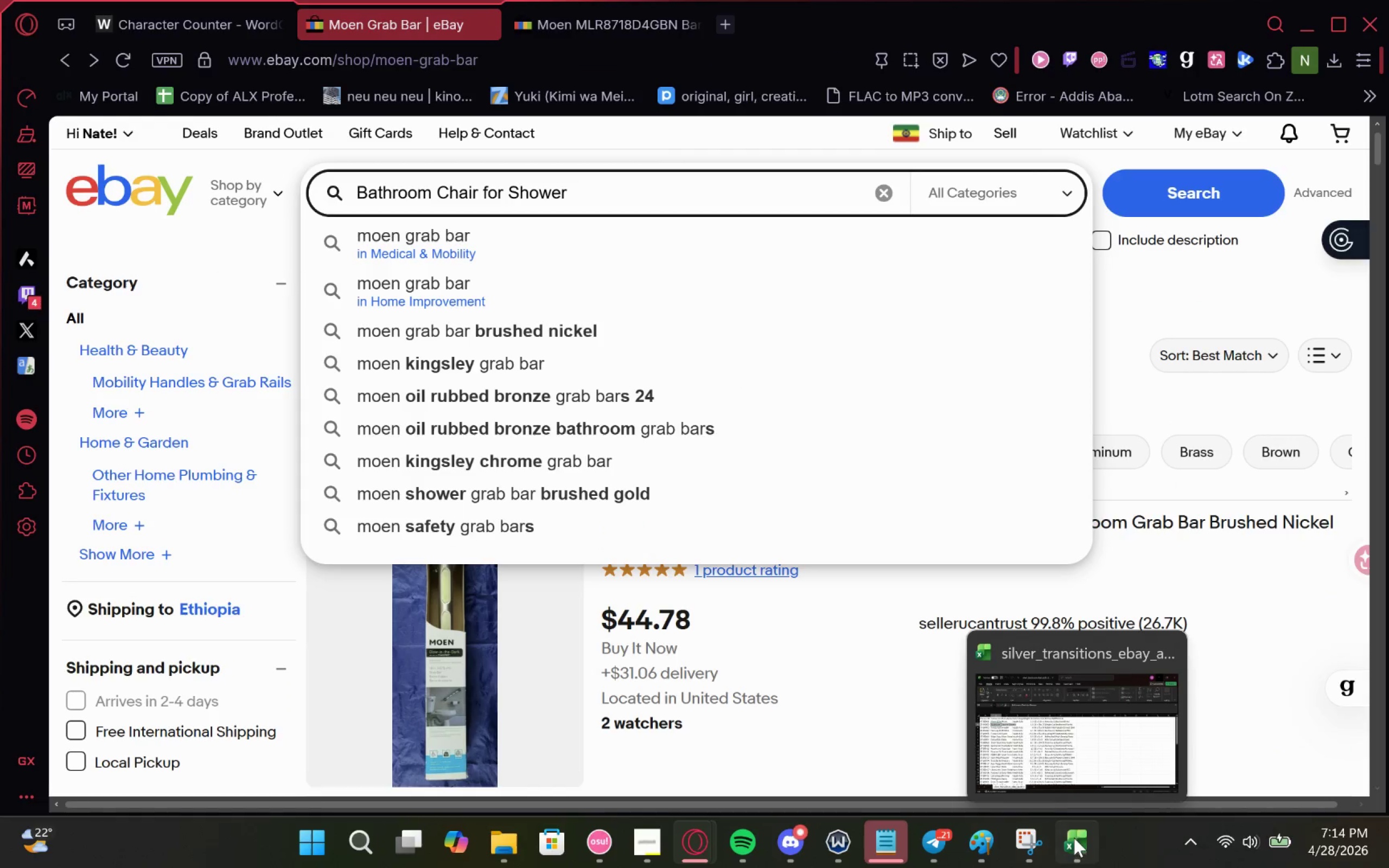 
left_click([1076, 699])
 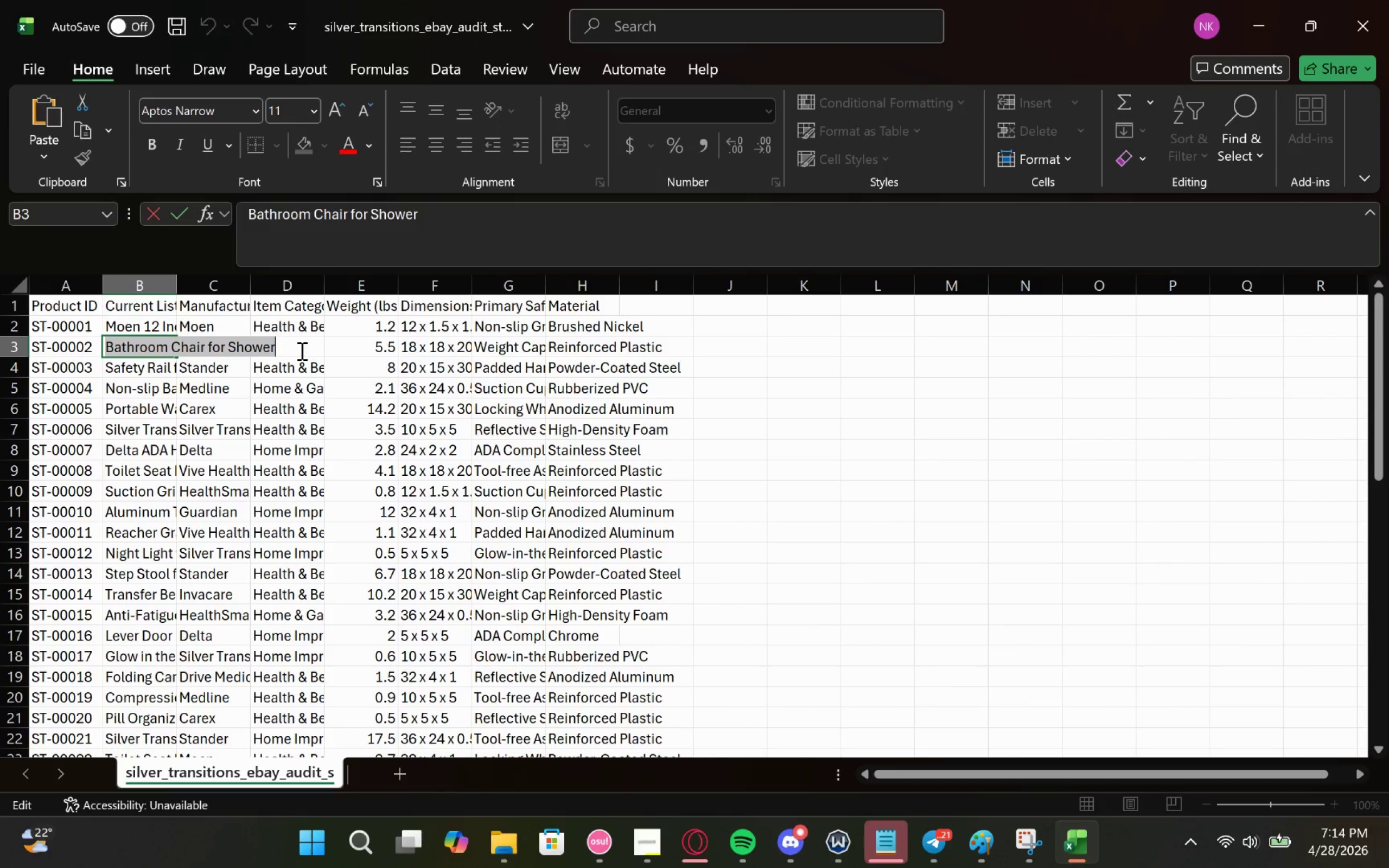 
left_click([833, 435])
 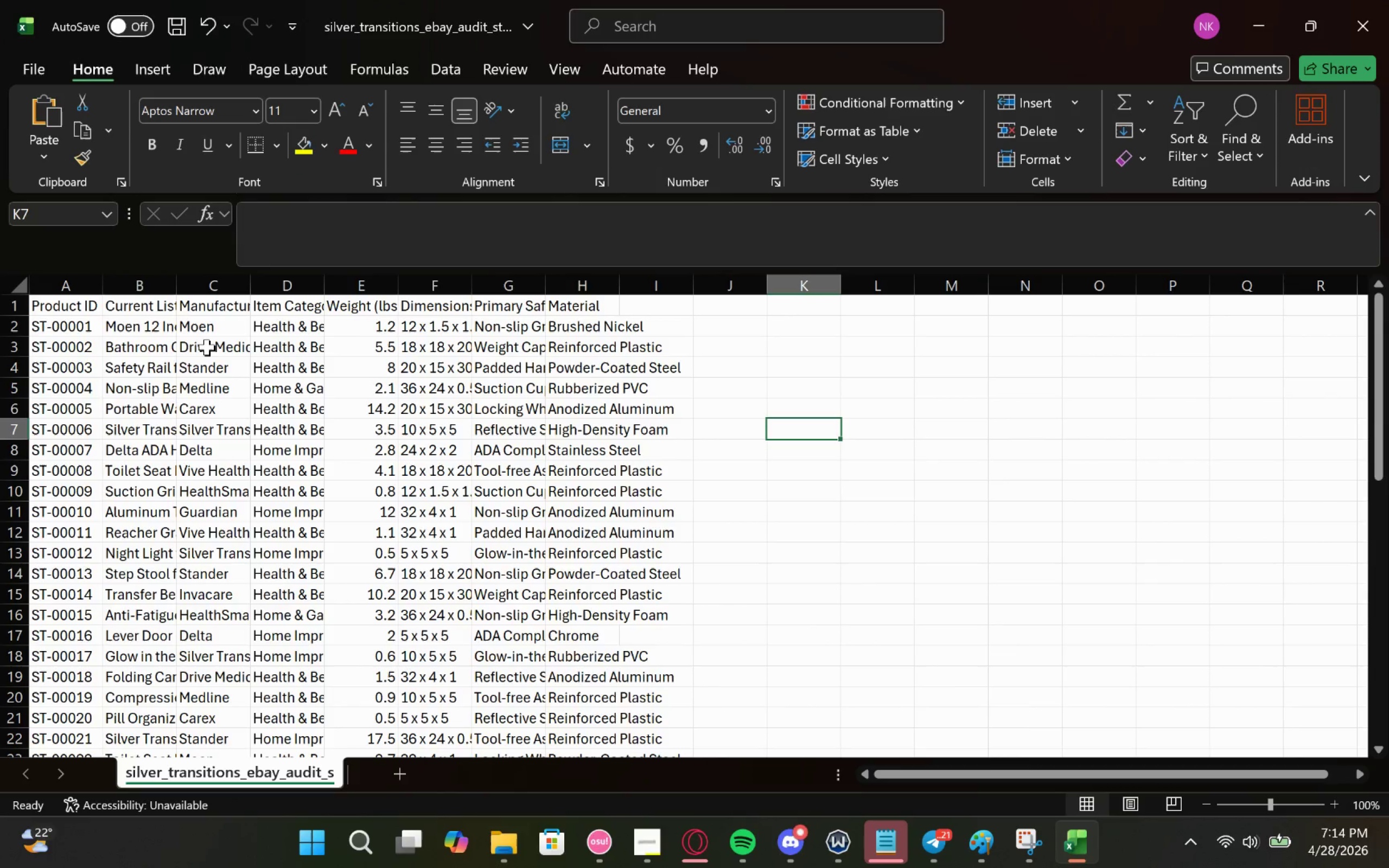 
double_click([203, 348])
 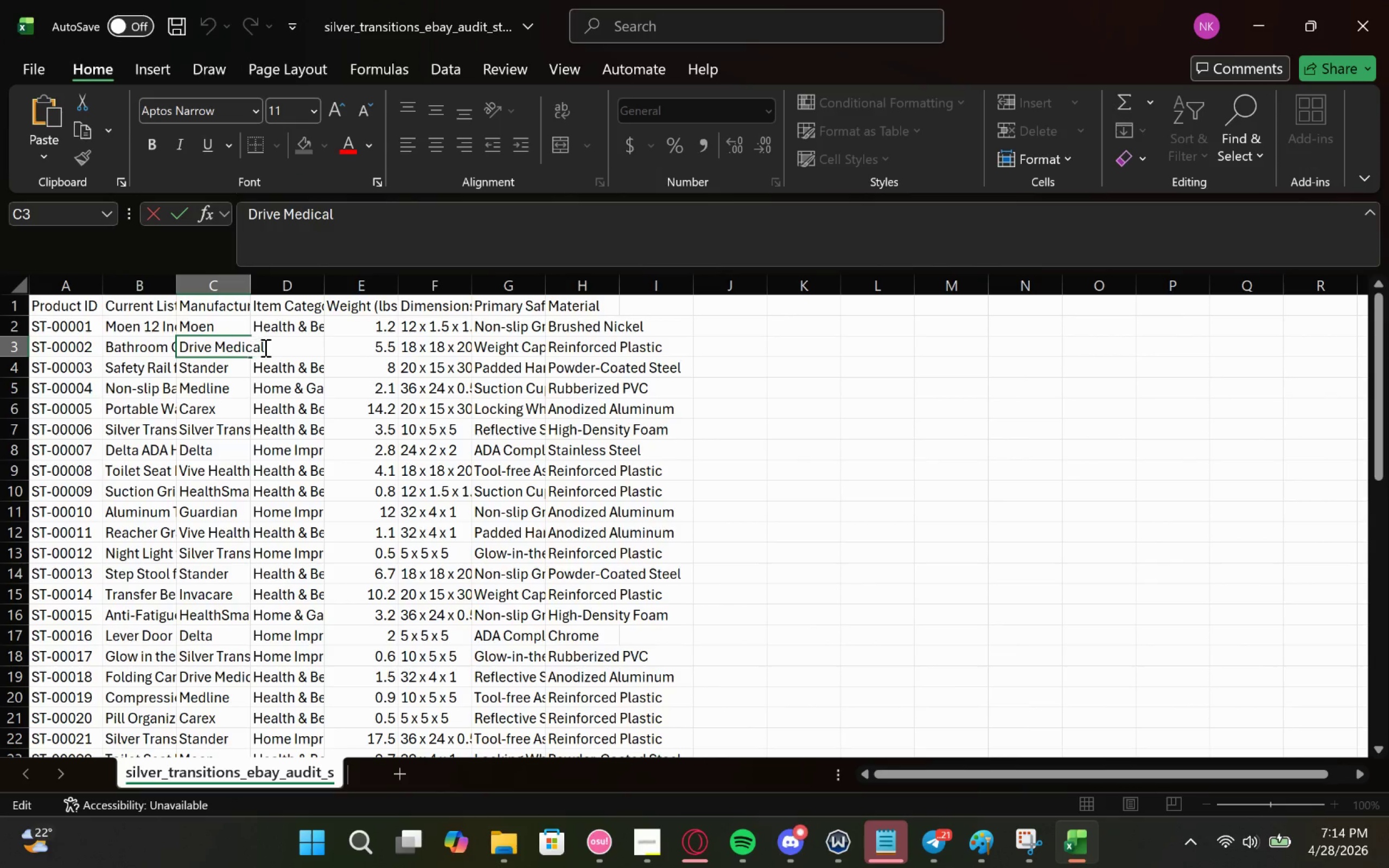 
left_click_drag(start_coordinate=[274, 347], to_coordinate=[130, 346])
 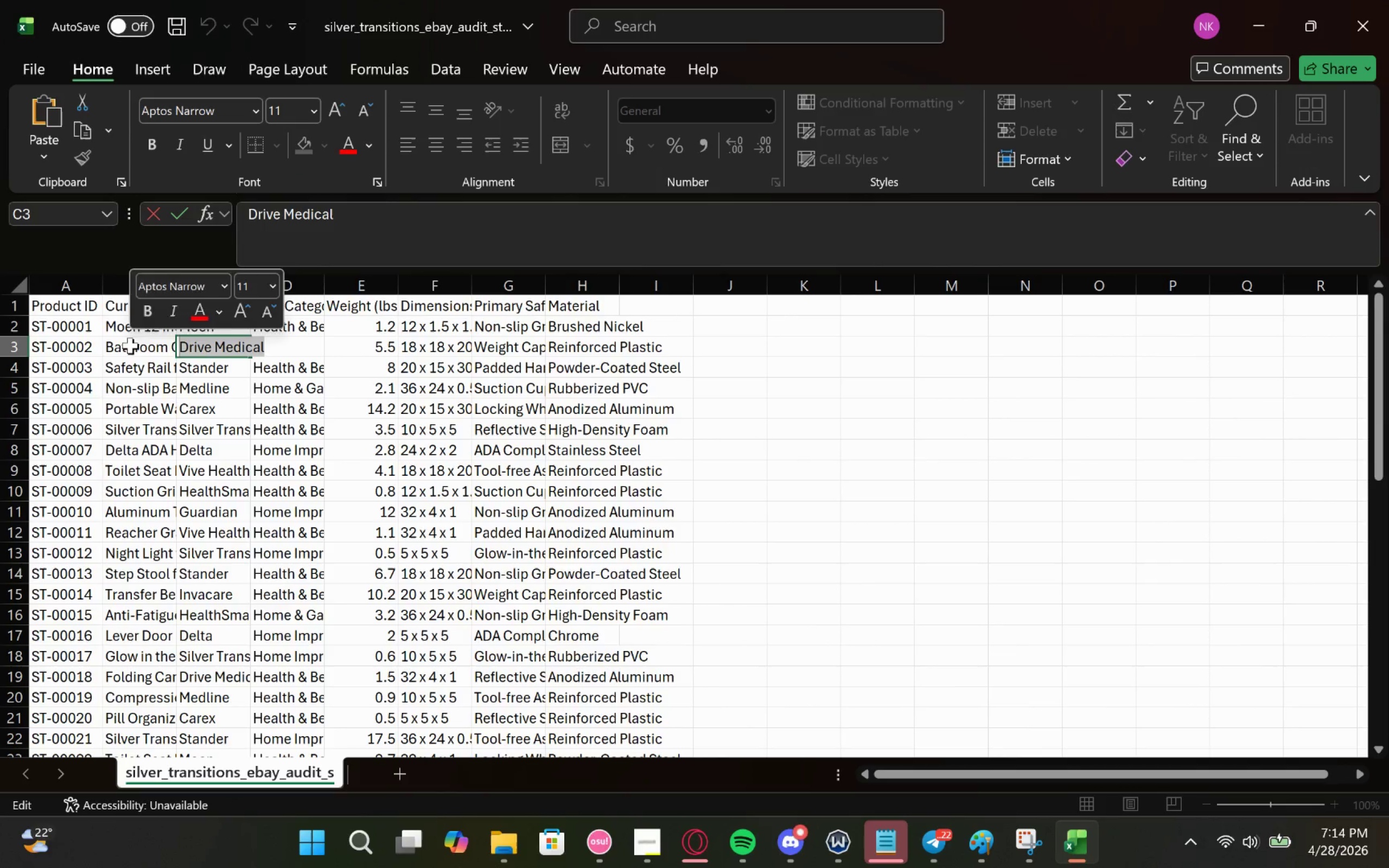 
key(Control+C)
 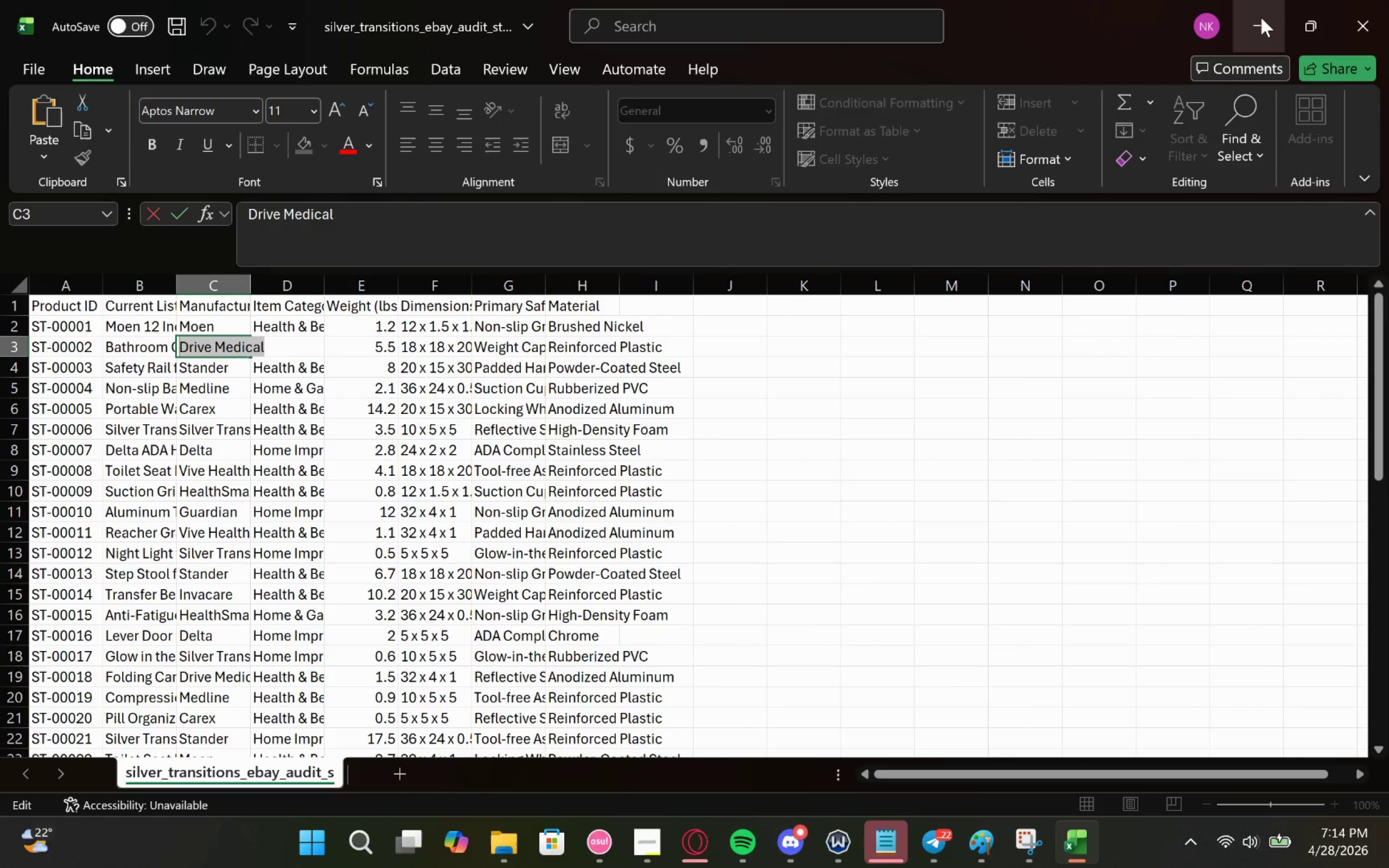 
left_click([1263, 17])
 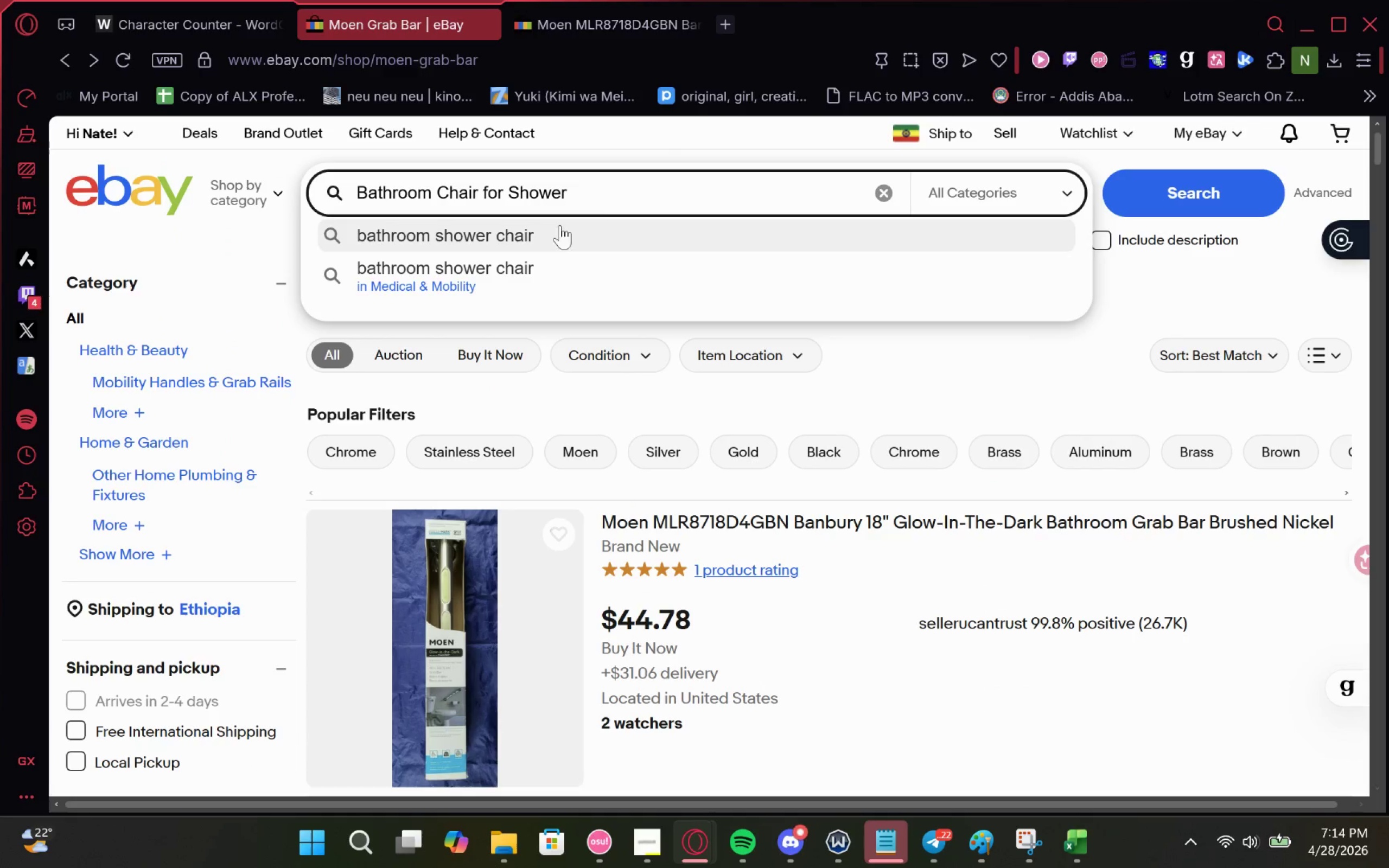 
key(Space)
 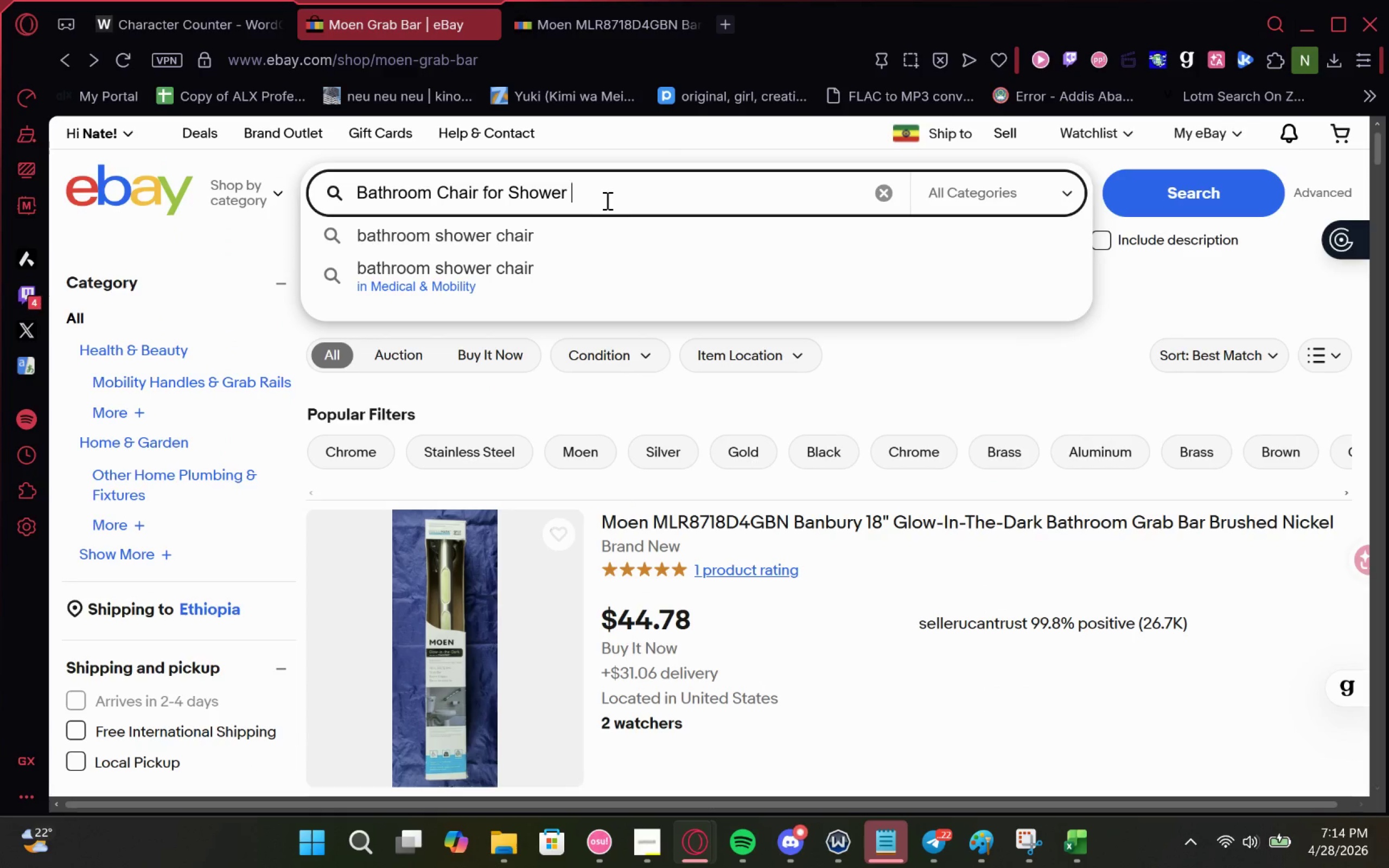 
key(Control+V)
 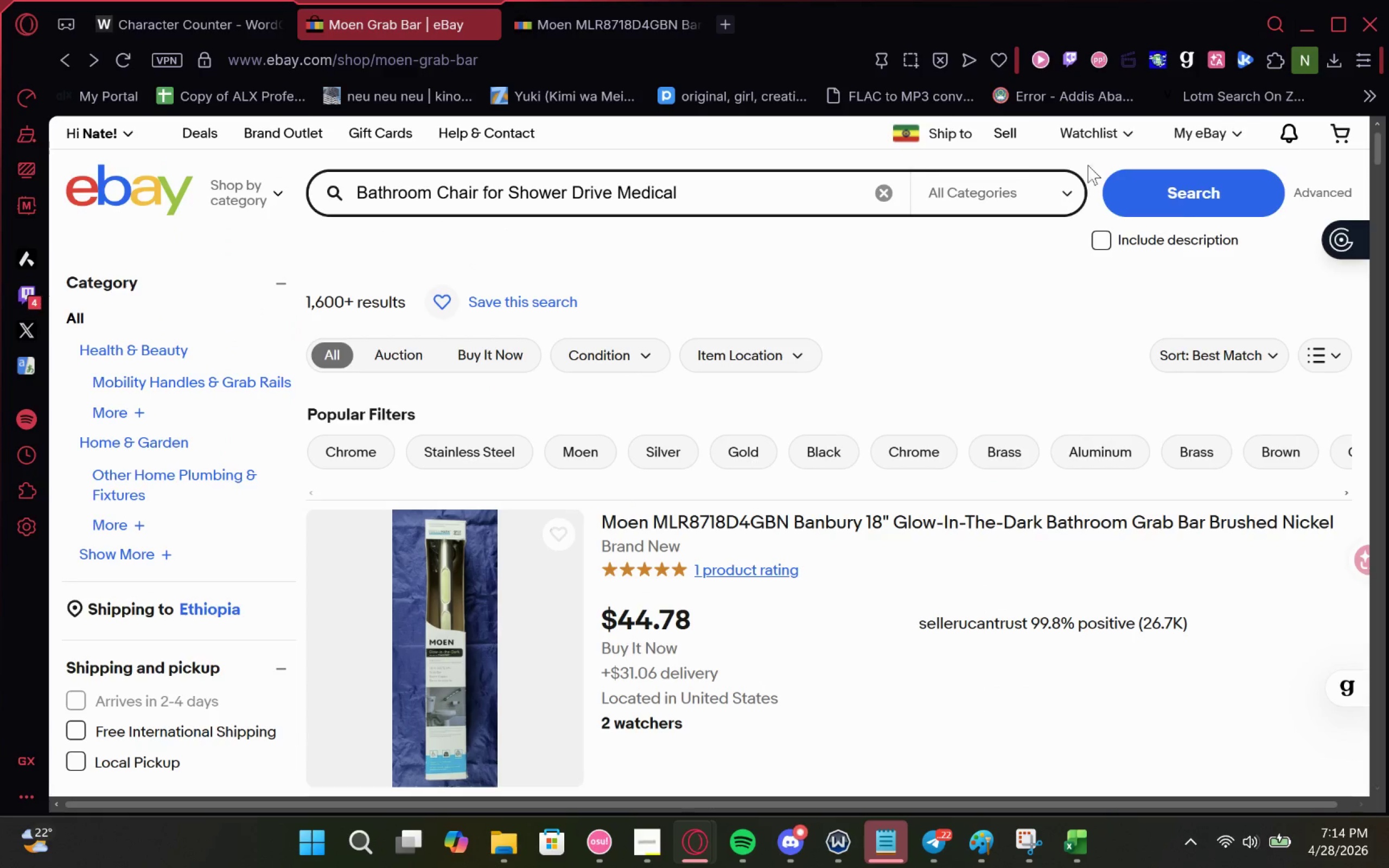 
left_click([1186, 196])
 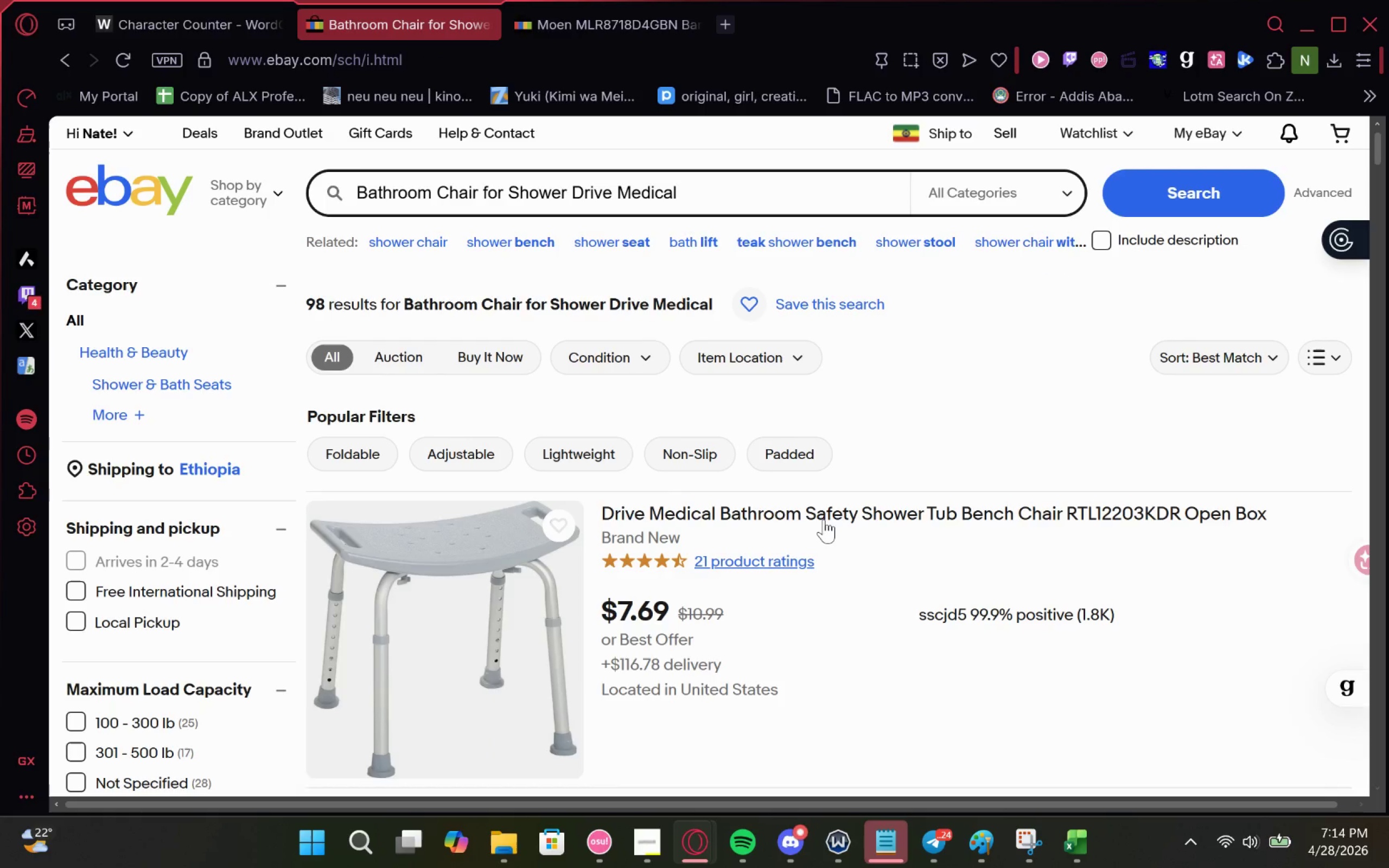 
wait(6.17)
 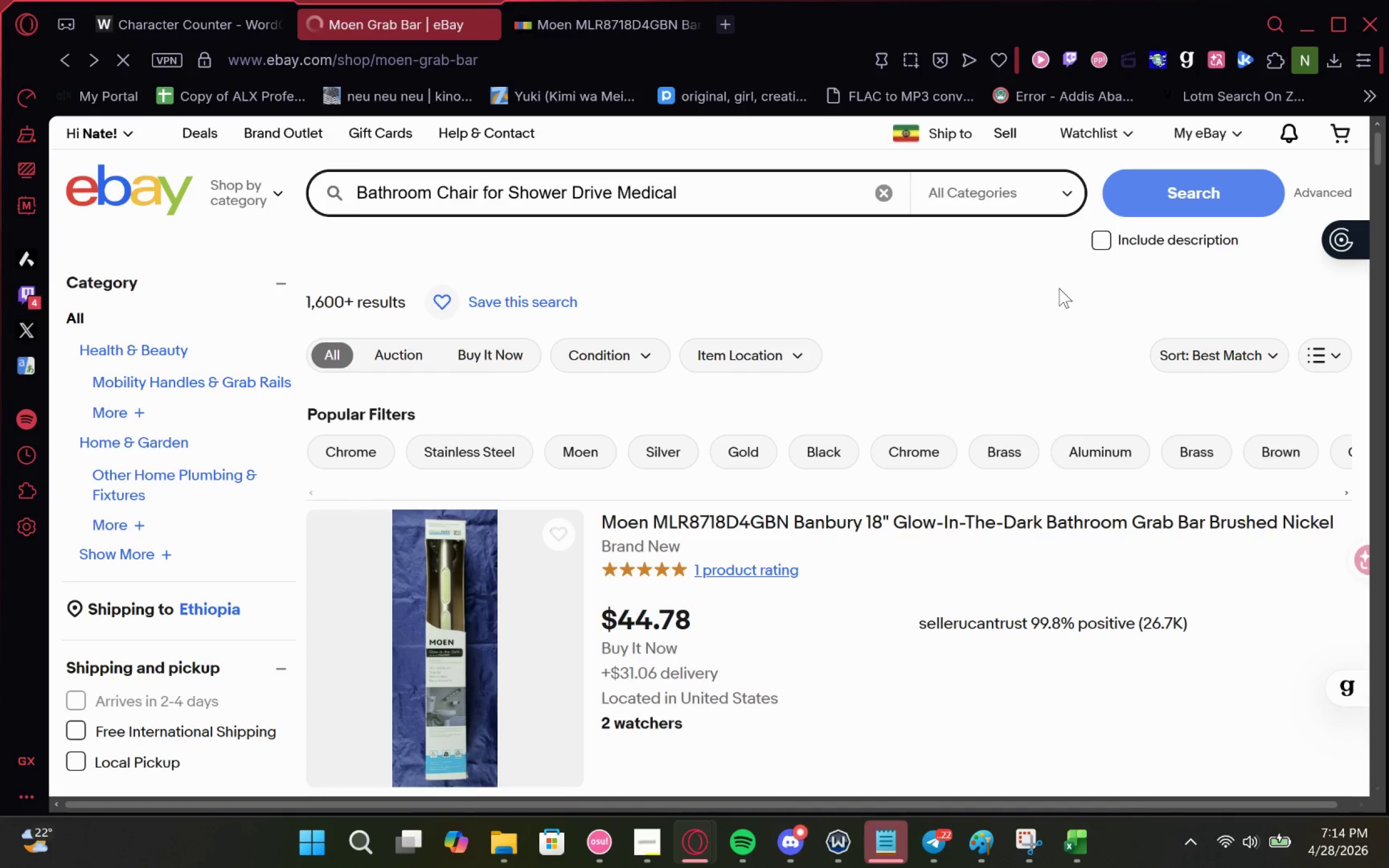 
left_click([1163, 516])
 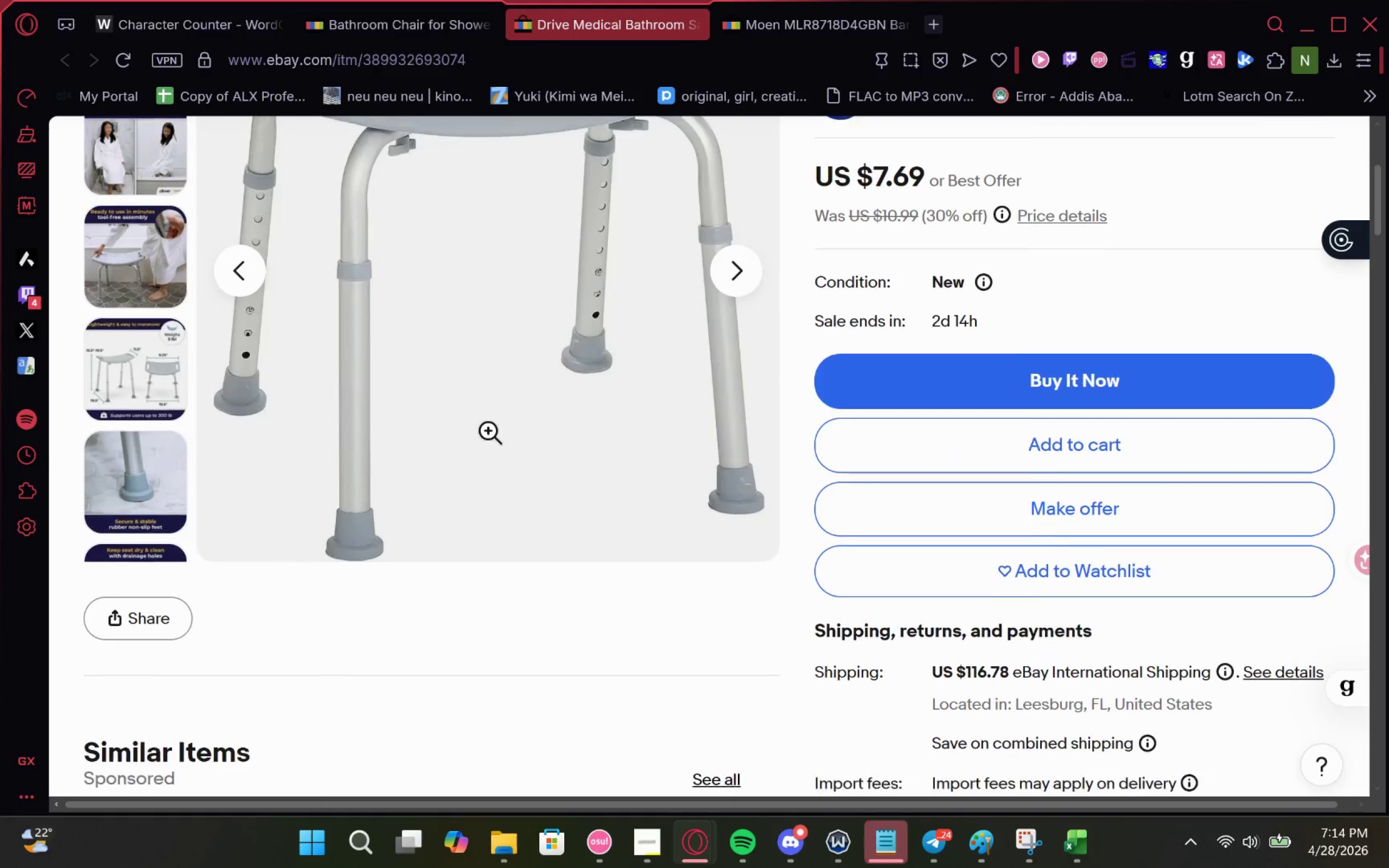 
wait(12.28)
 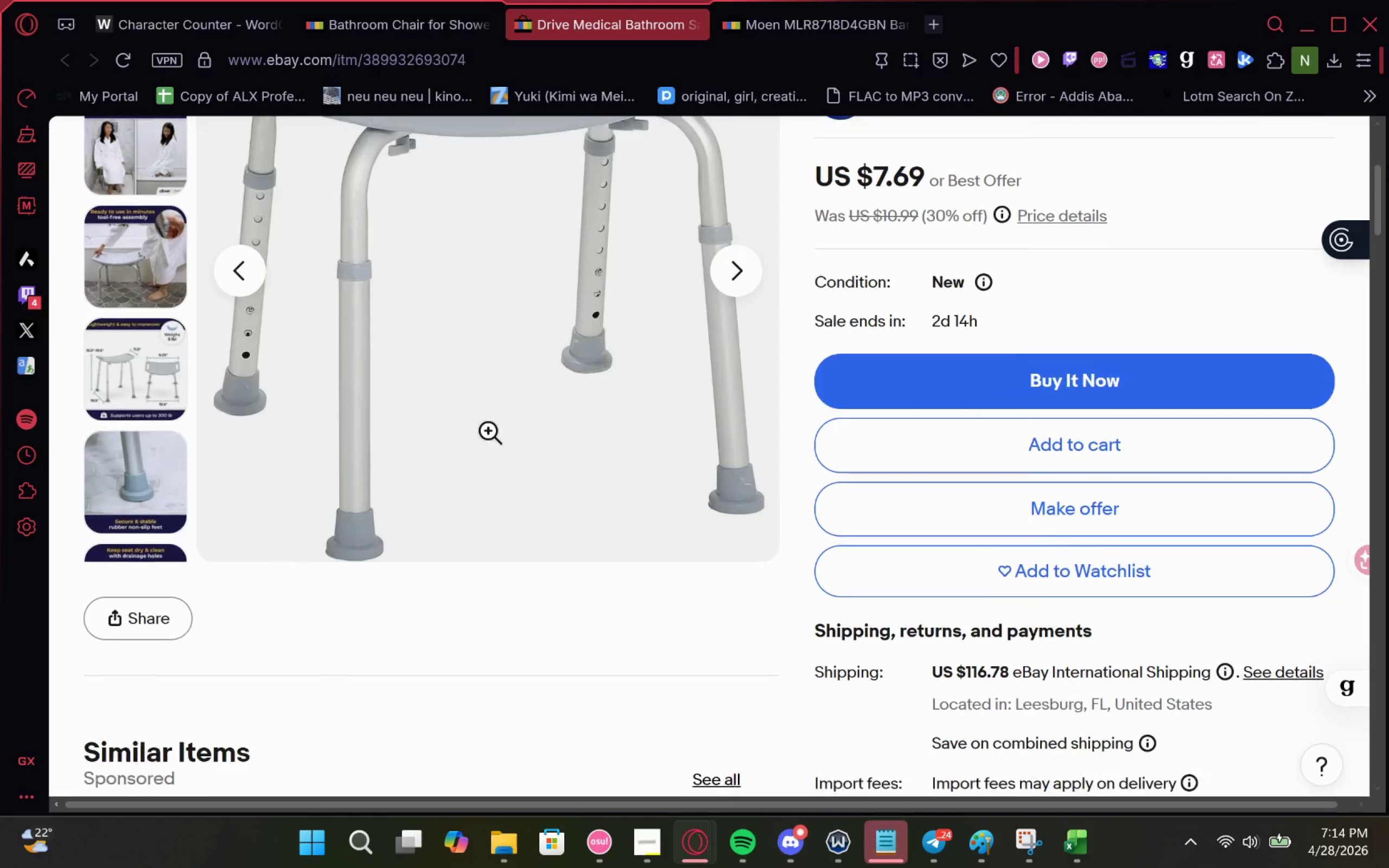 
left_click_drag(start_coordinate=[817, 307], to_coordinate=[1287, 333])
 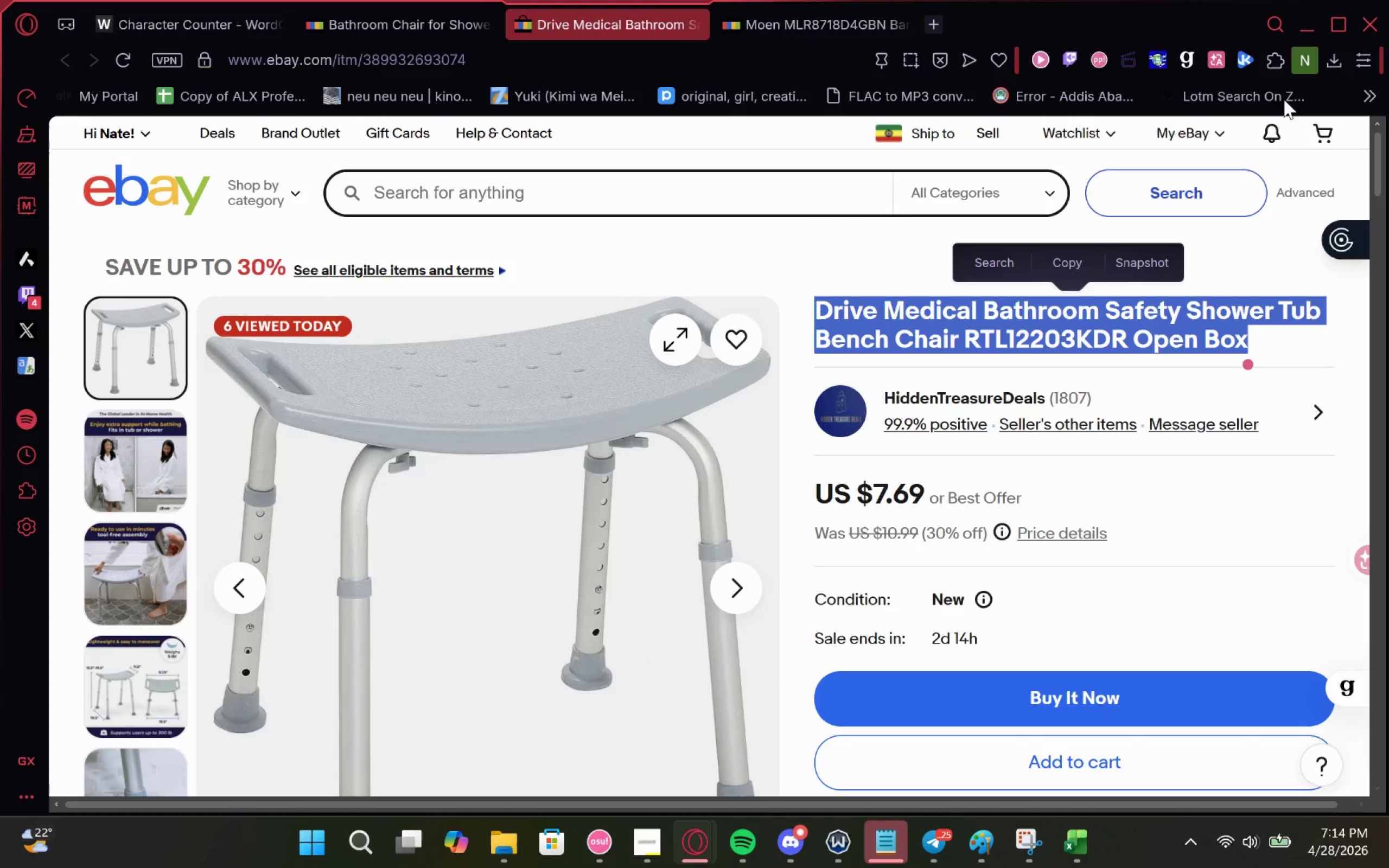 
key(Control+C)
 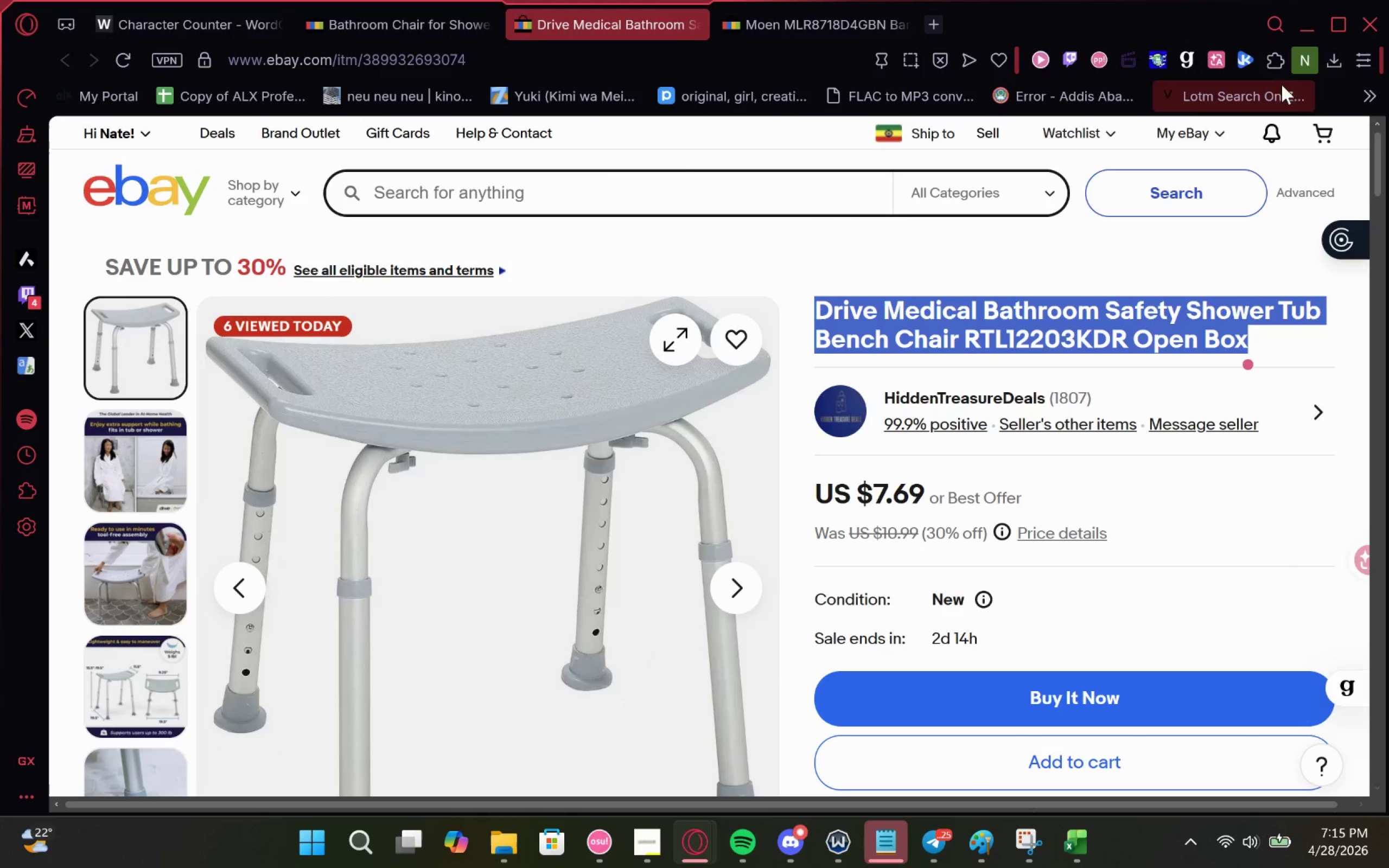 
key(Control+C)
 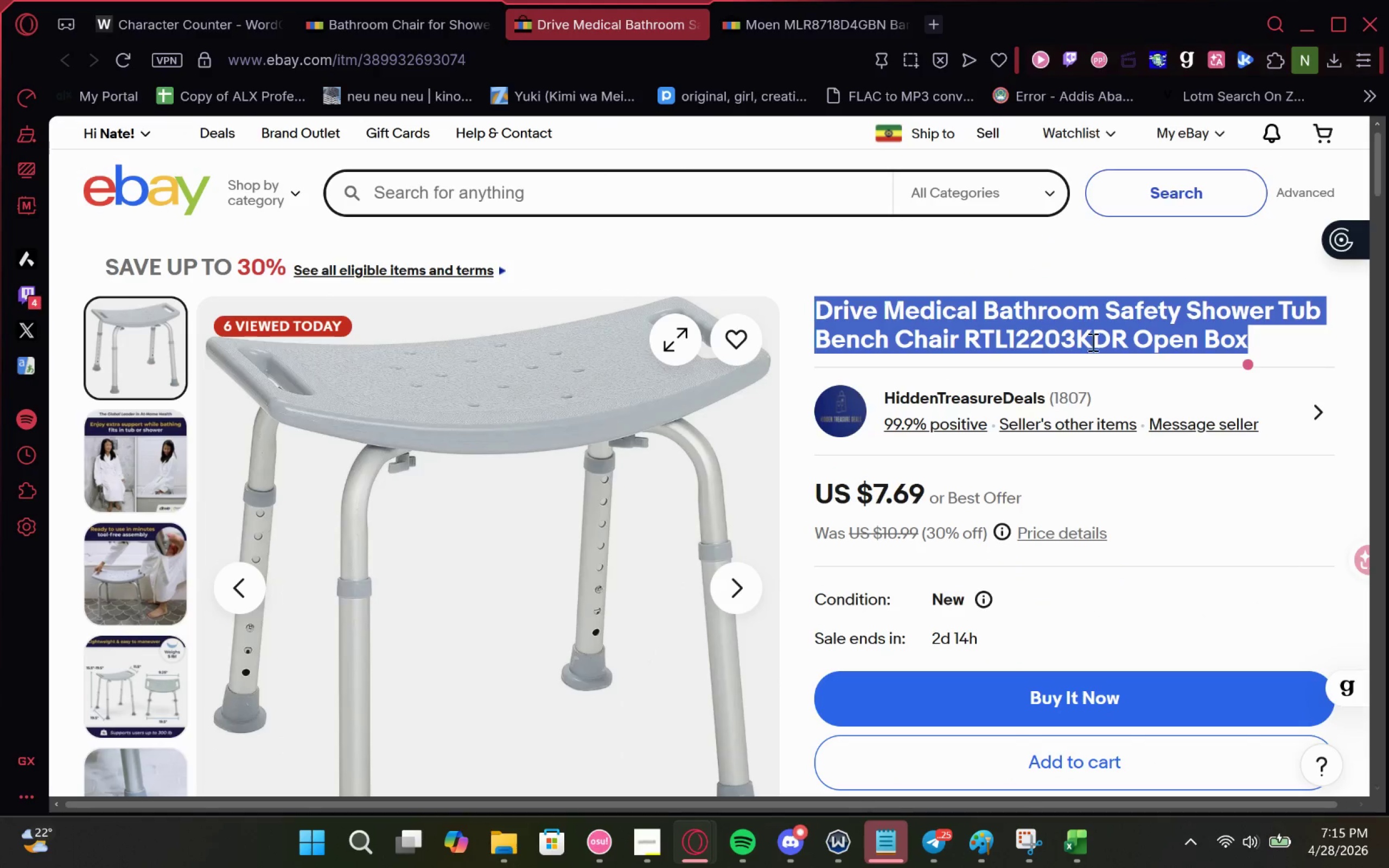 
key(Control+C)
 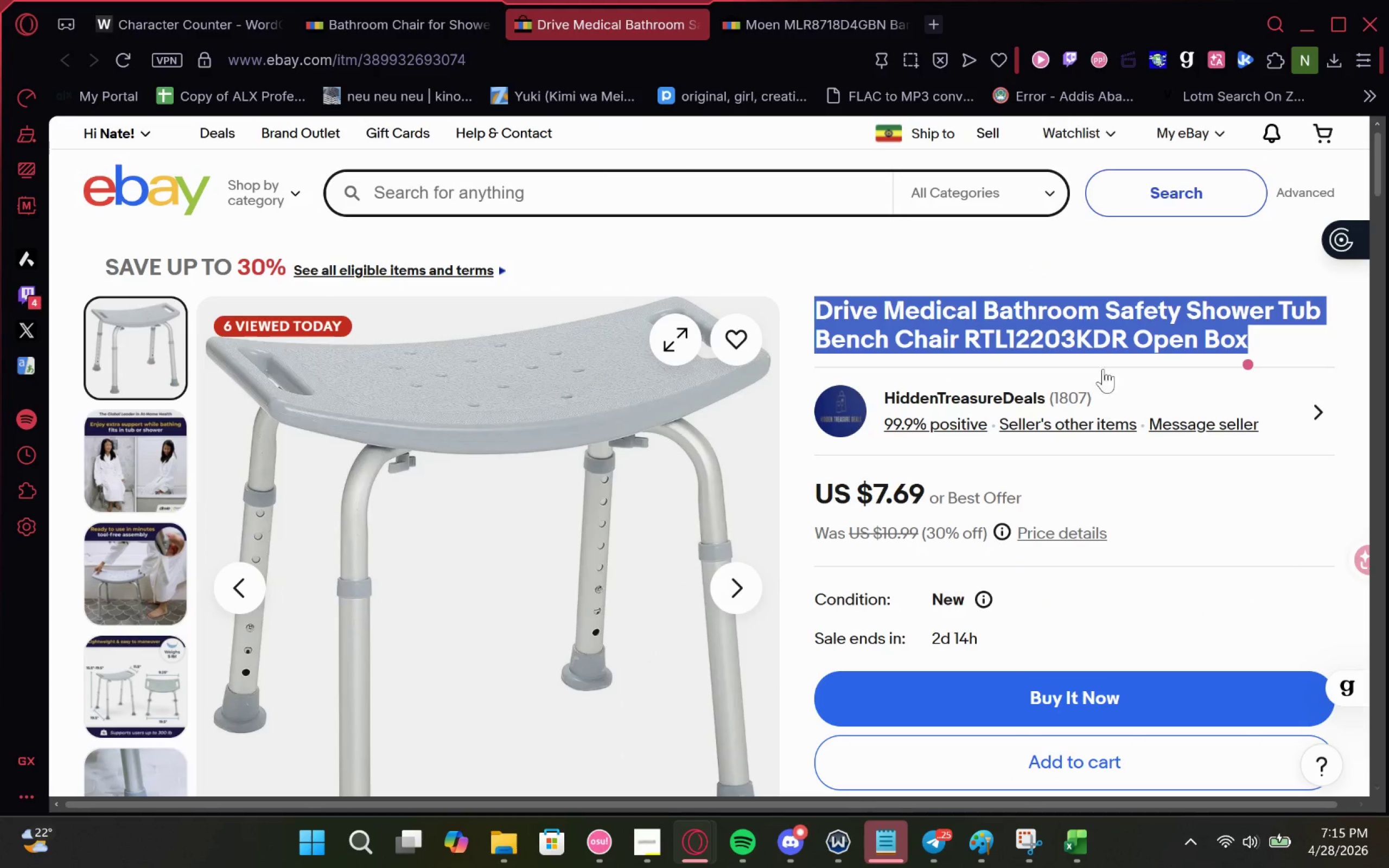 
key(Control+C)
 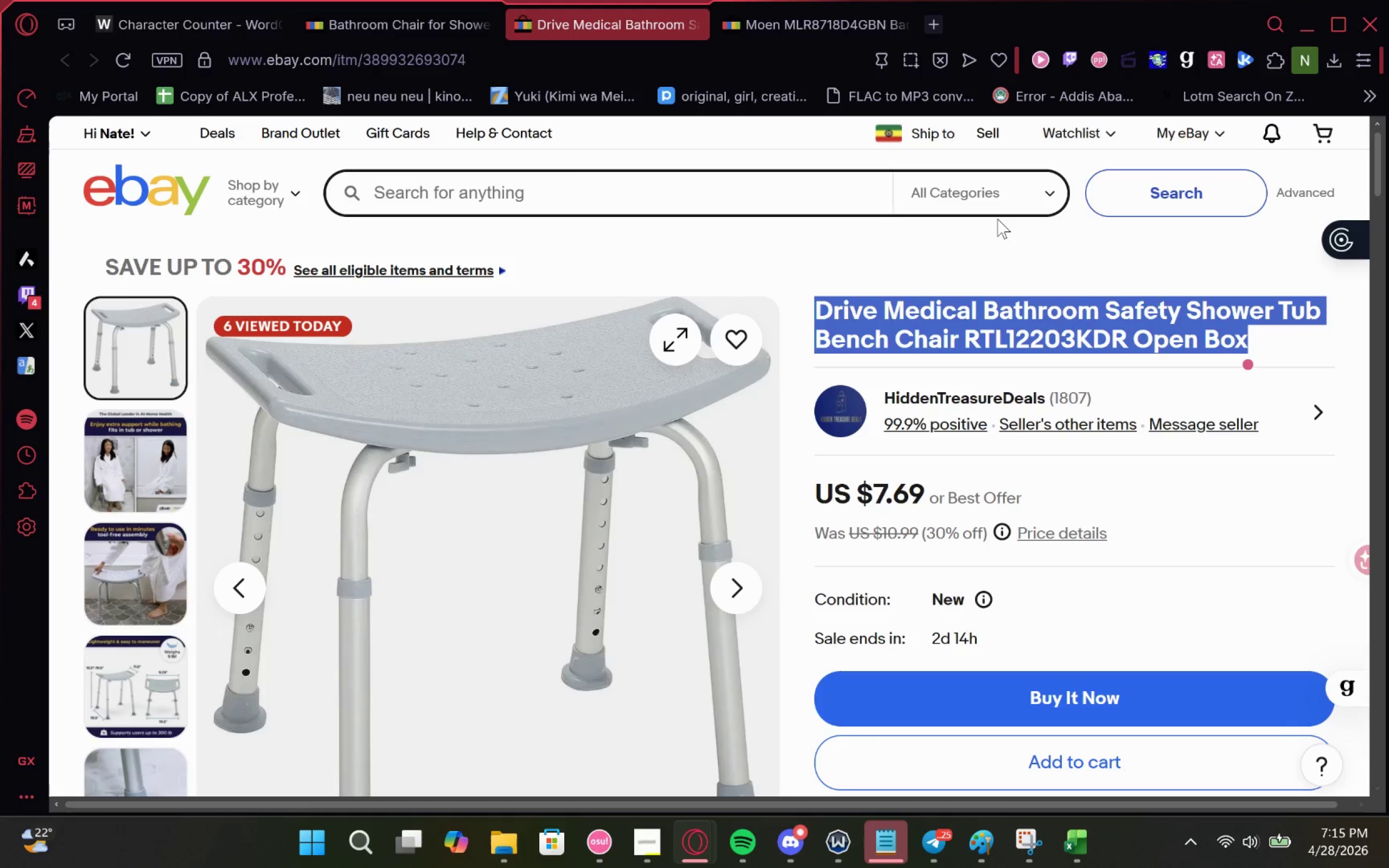 
wait(6.7)
 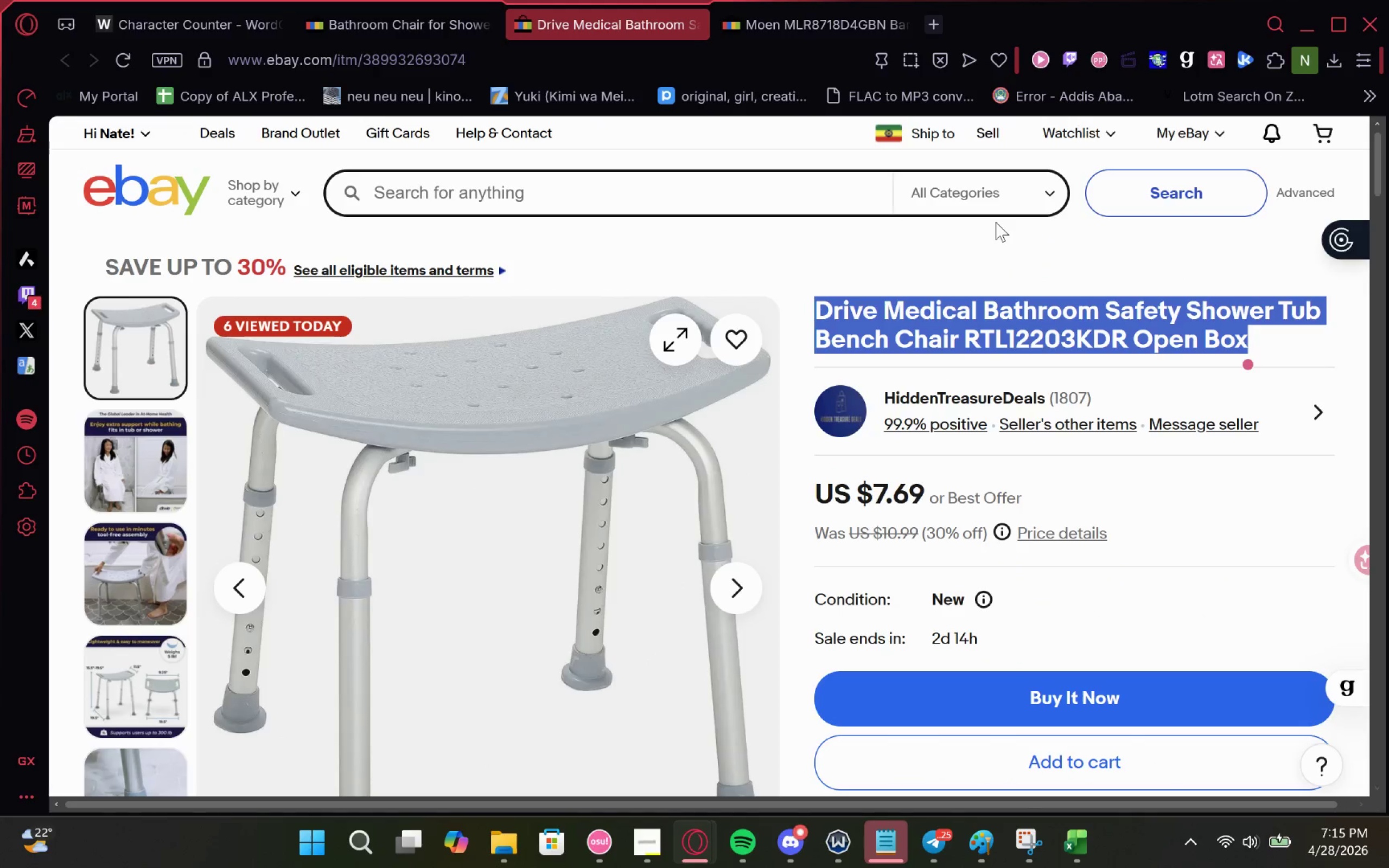 
left_click([838, 24])
 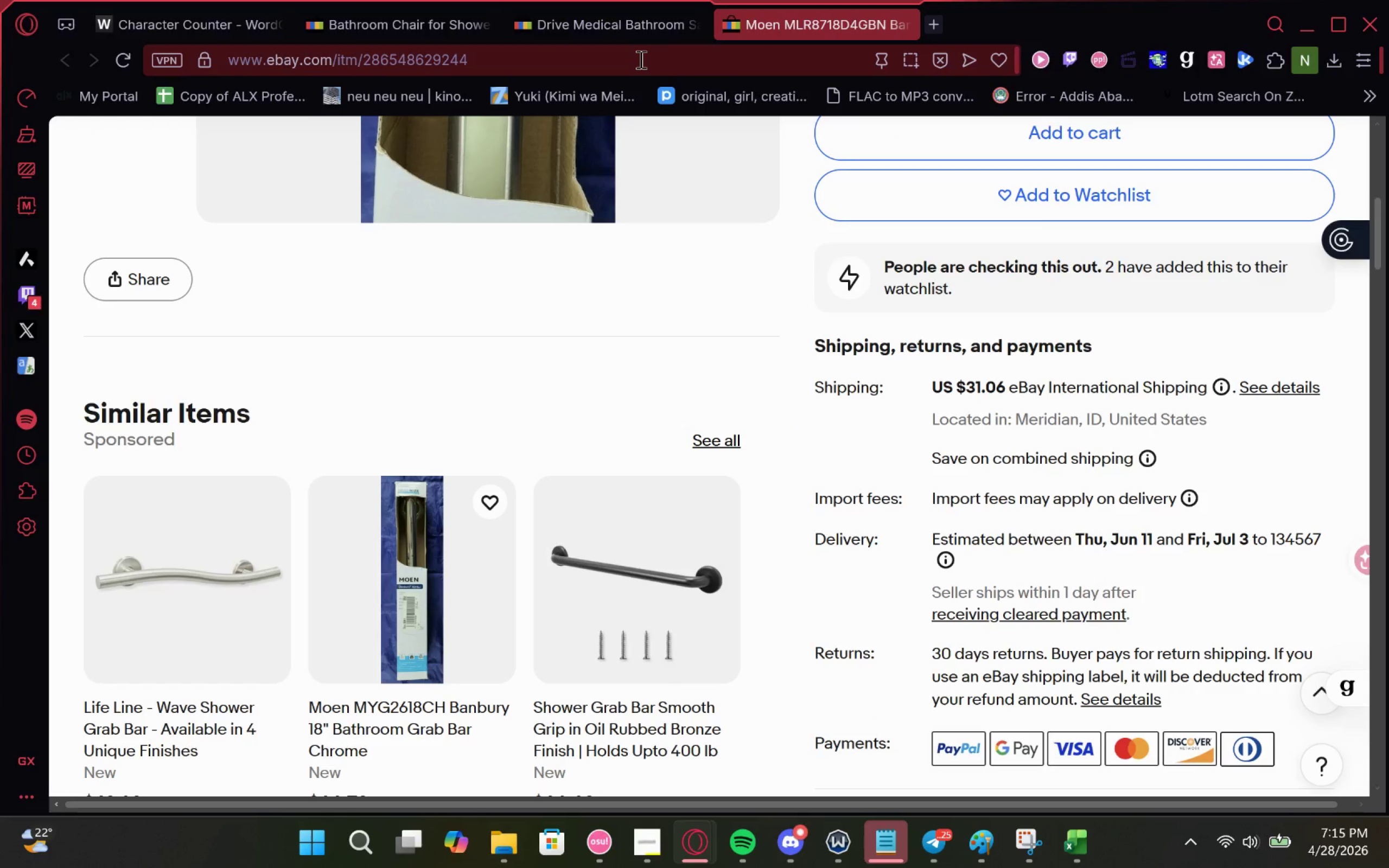 
wait(5.12)
 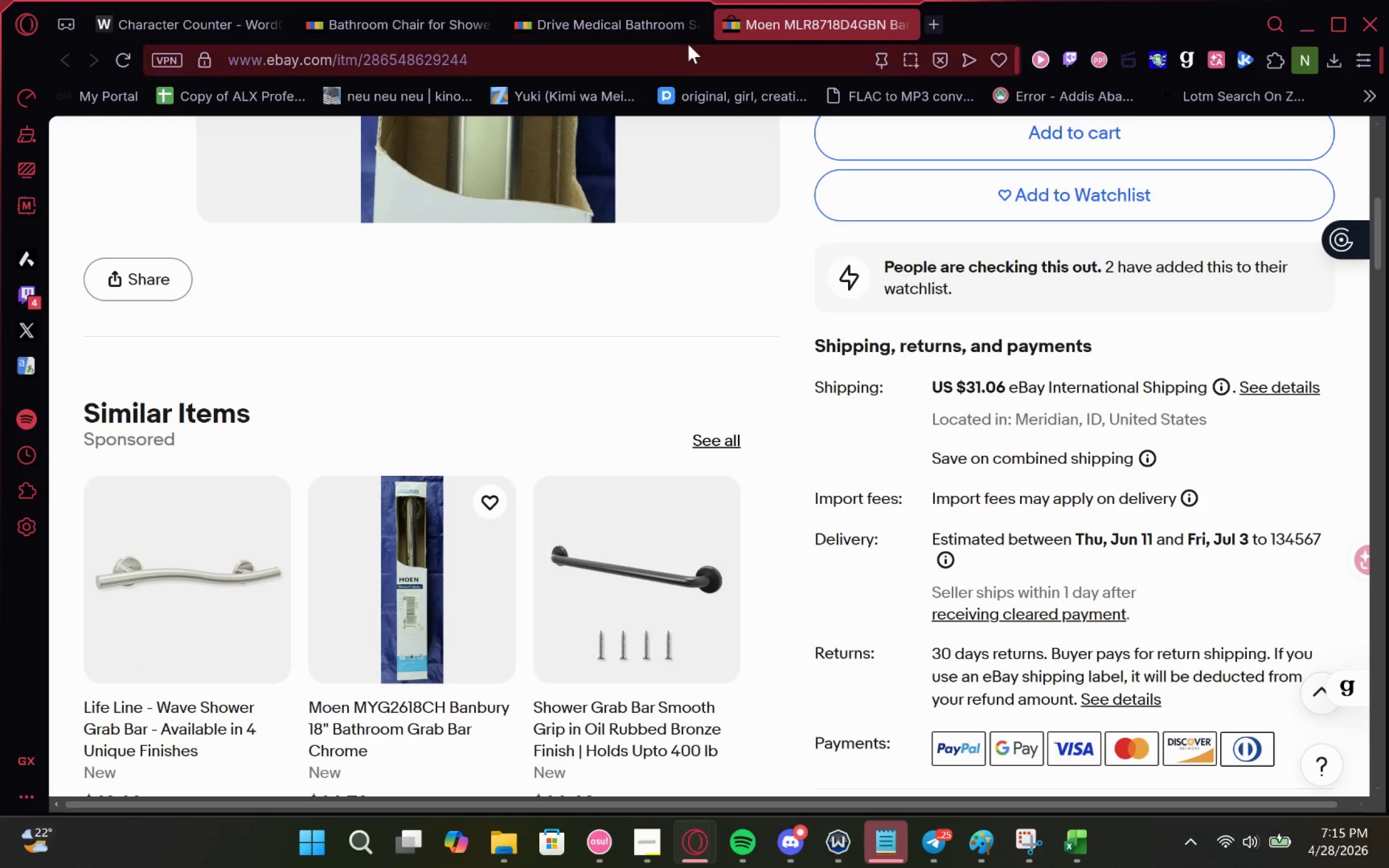 
left_click([645, 541])
 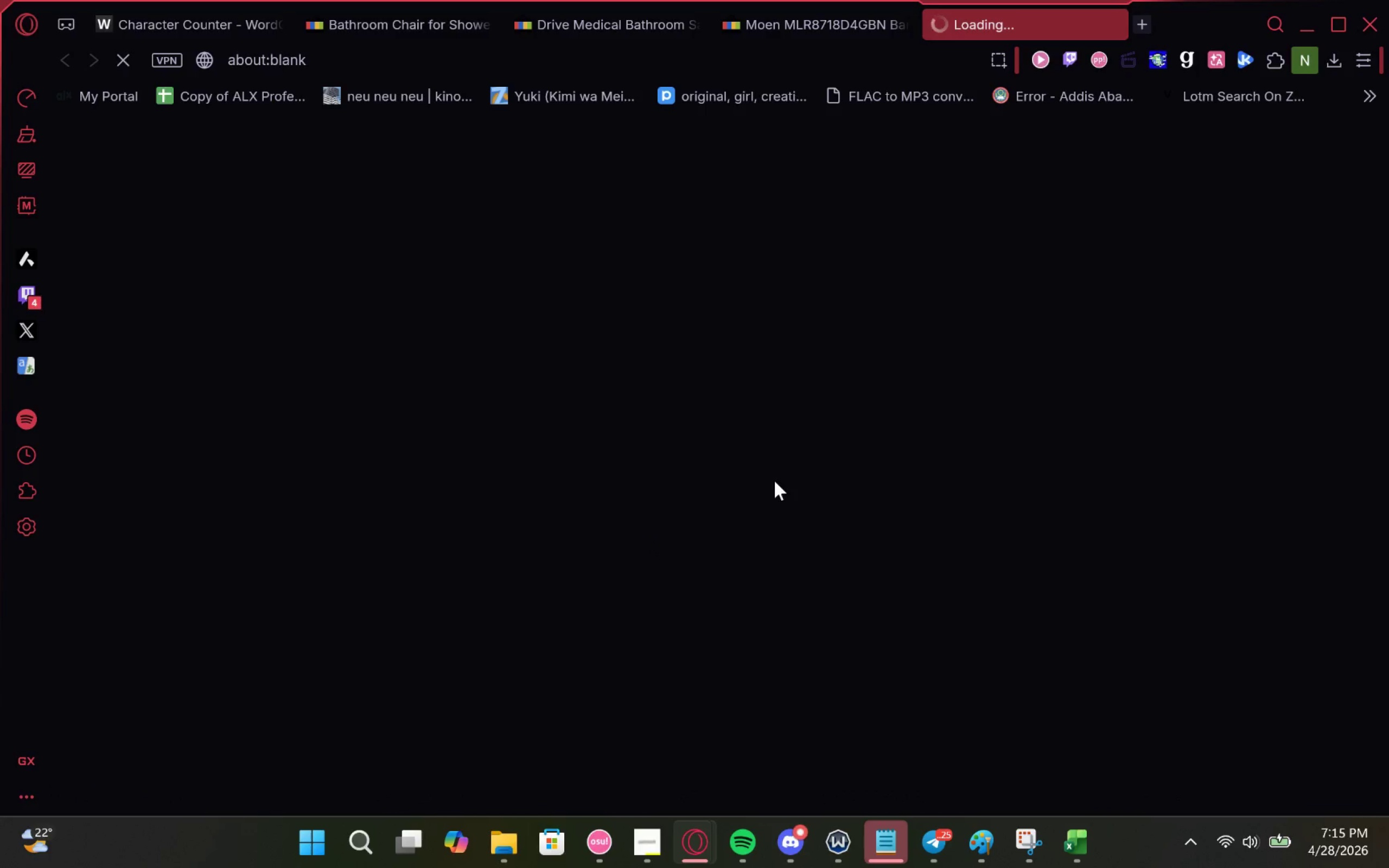 
scroll: coordinate [774, 481], scroll_direction: none, amount: 0.0
 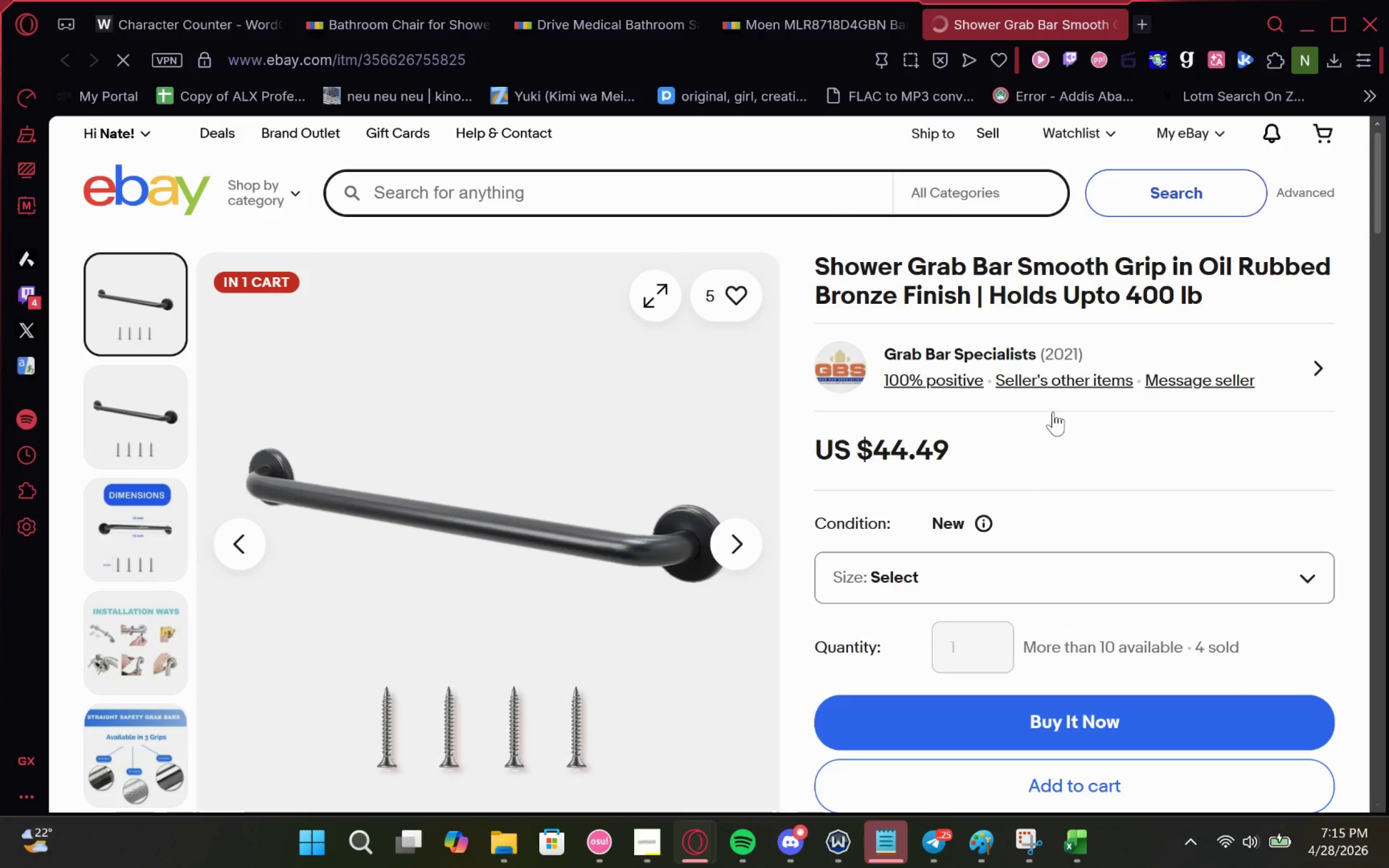 
scroll: coordinate [1053, 412], scroll_direction: down, amount: 1.0
 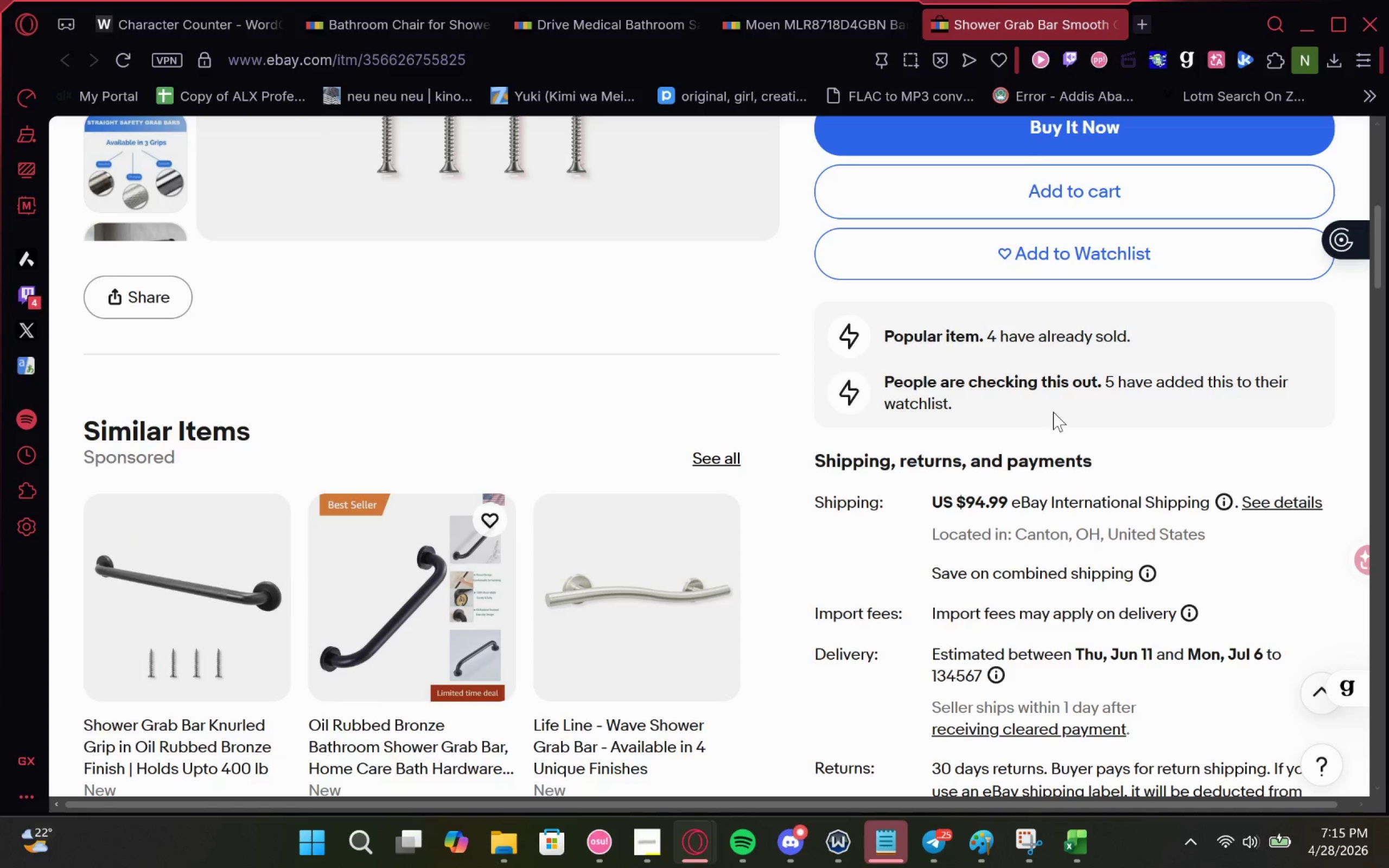 
scroll: coordinate [1053, 412], scroll_direction: none, amount: 0.0
 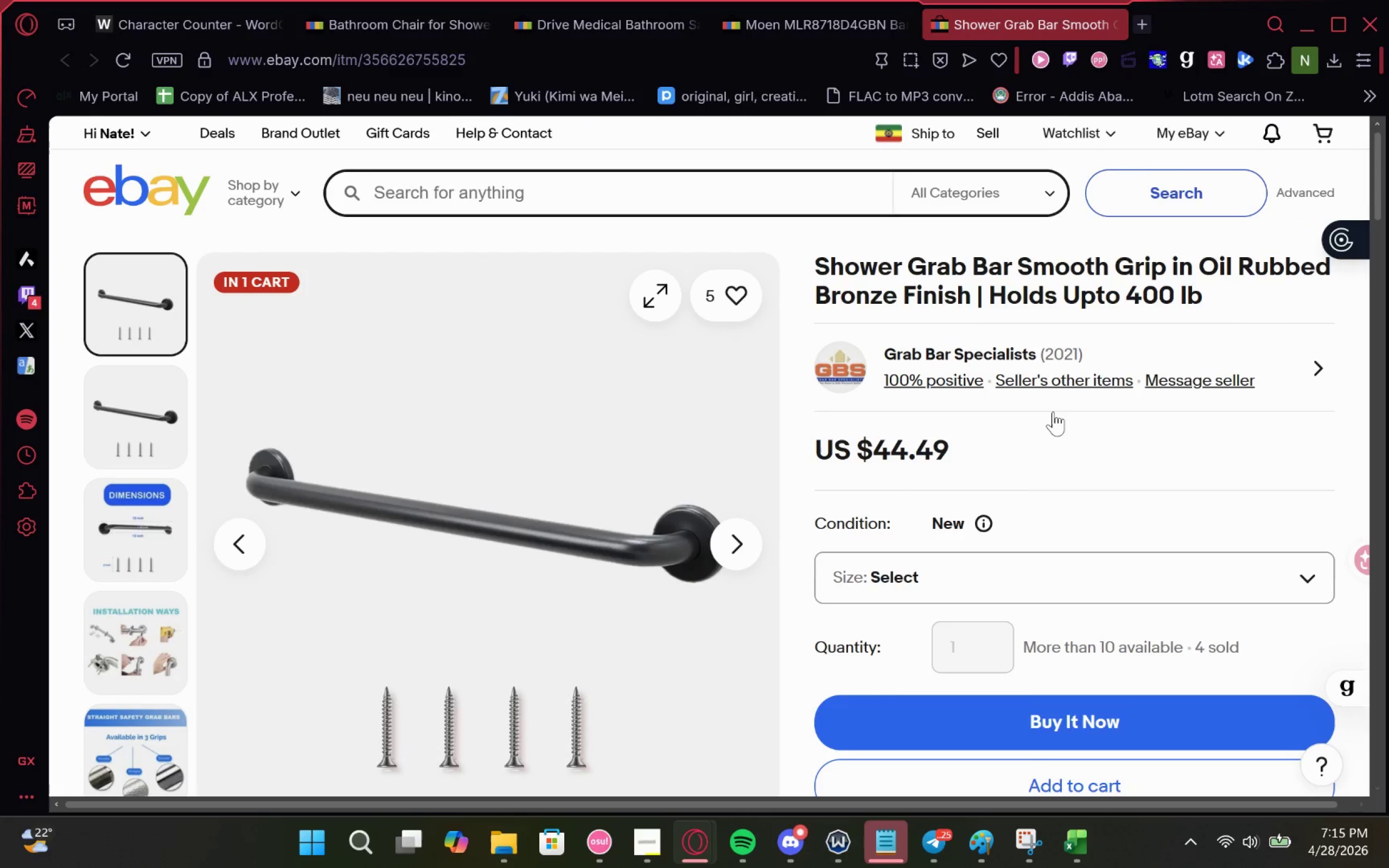 
scroll: coordinate [1053, 412], scroll_direction: down, amount: 2.0
 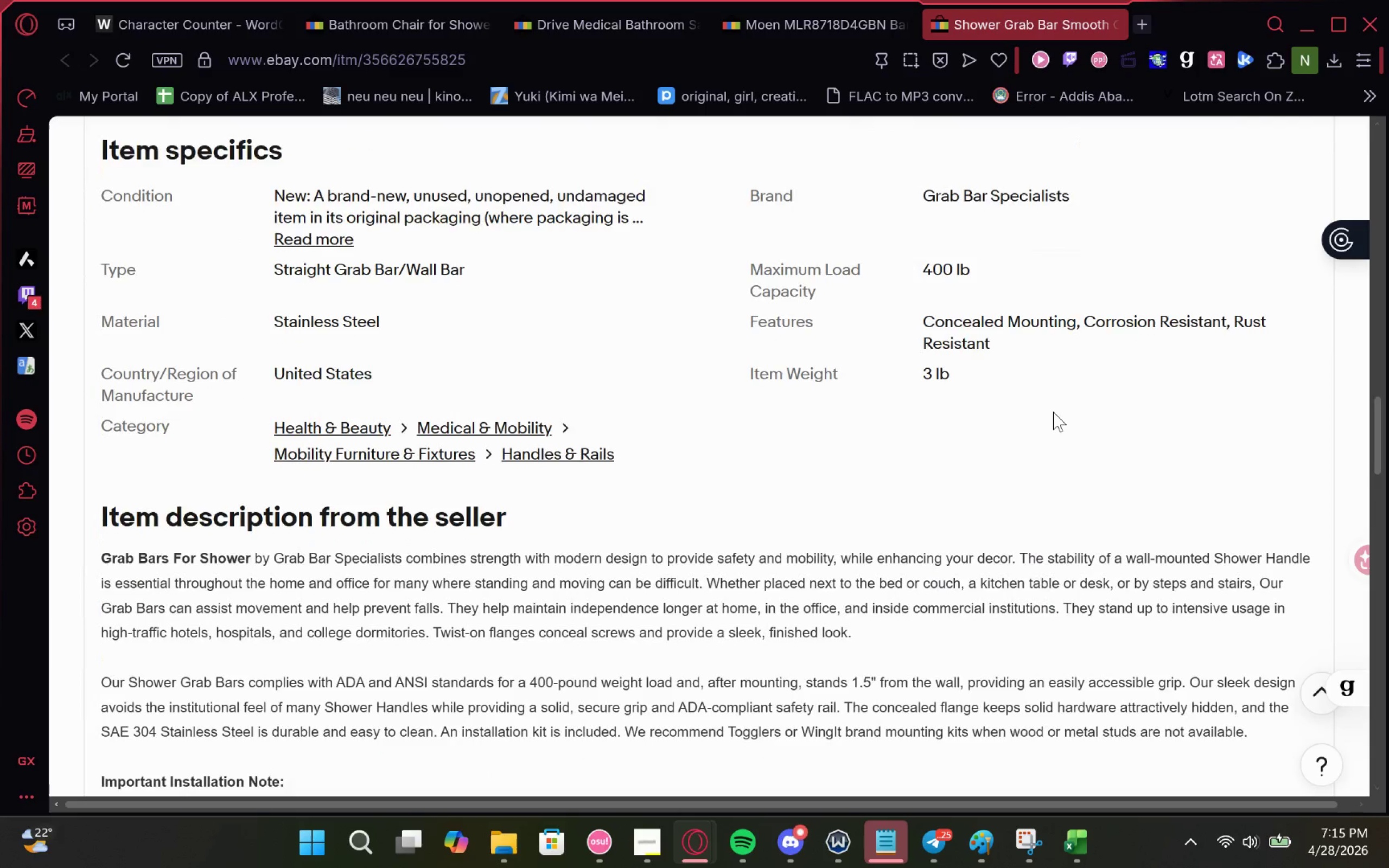 
left_click([589, 74])
 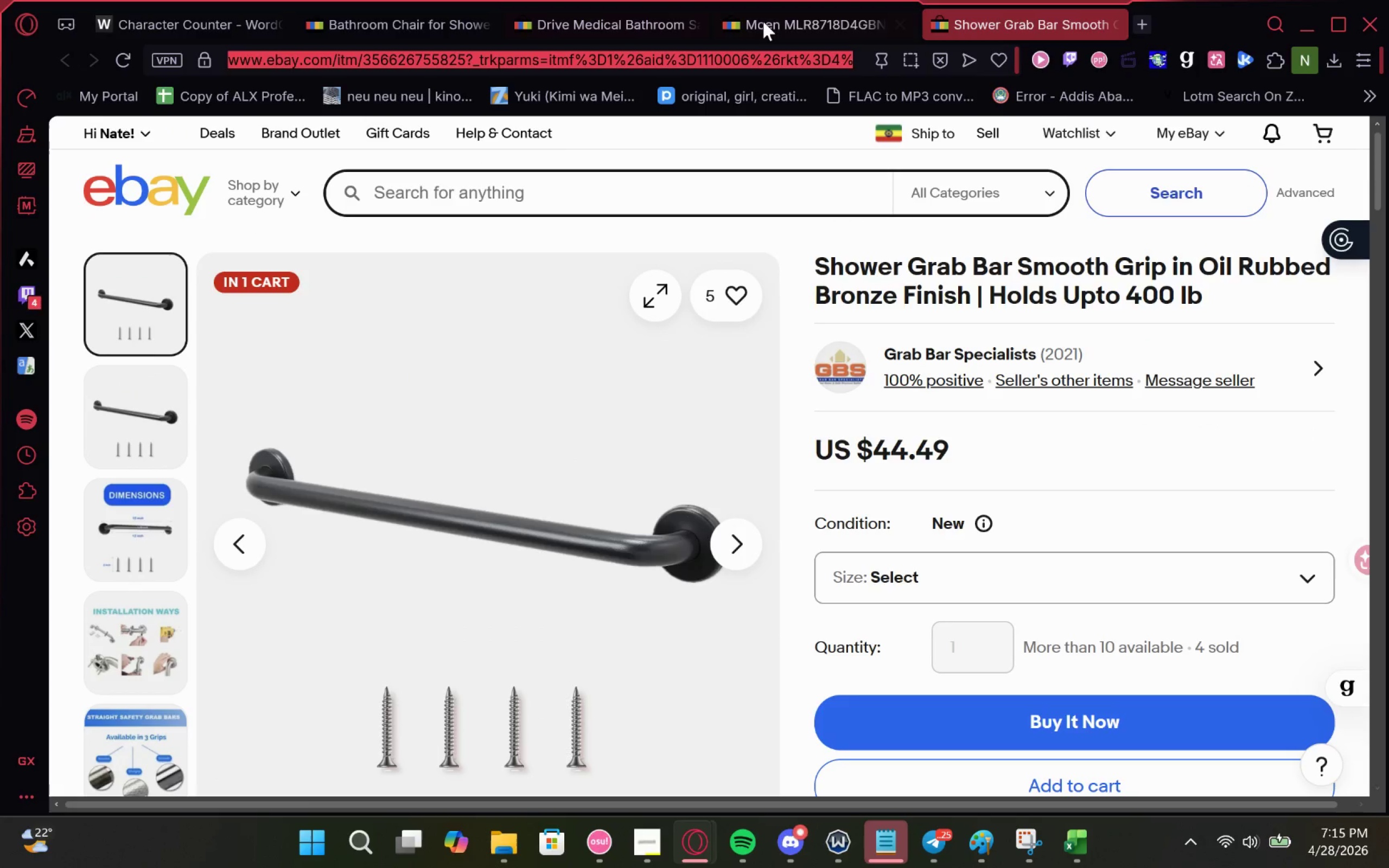 
left_click([852, 59])
 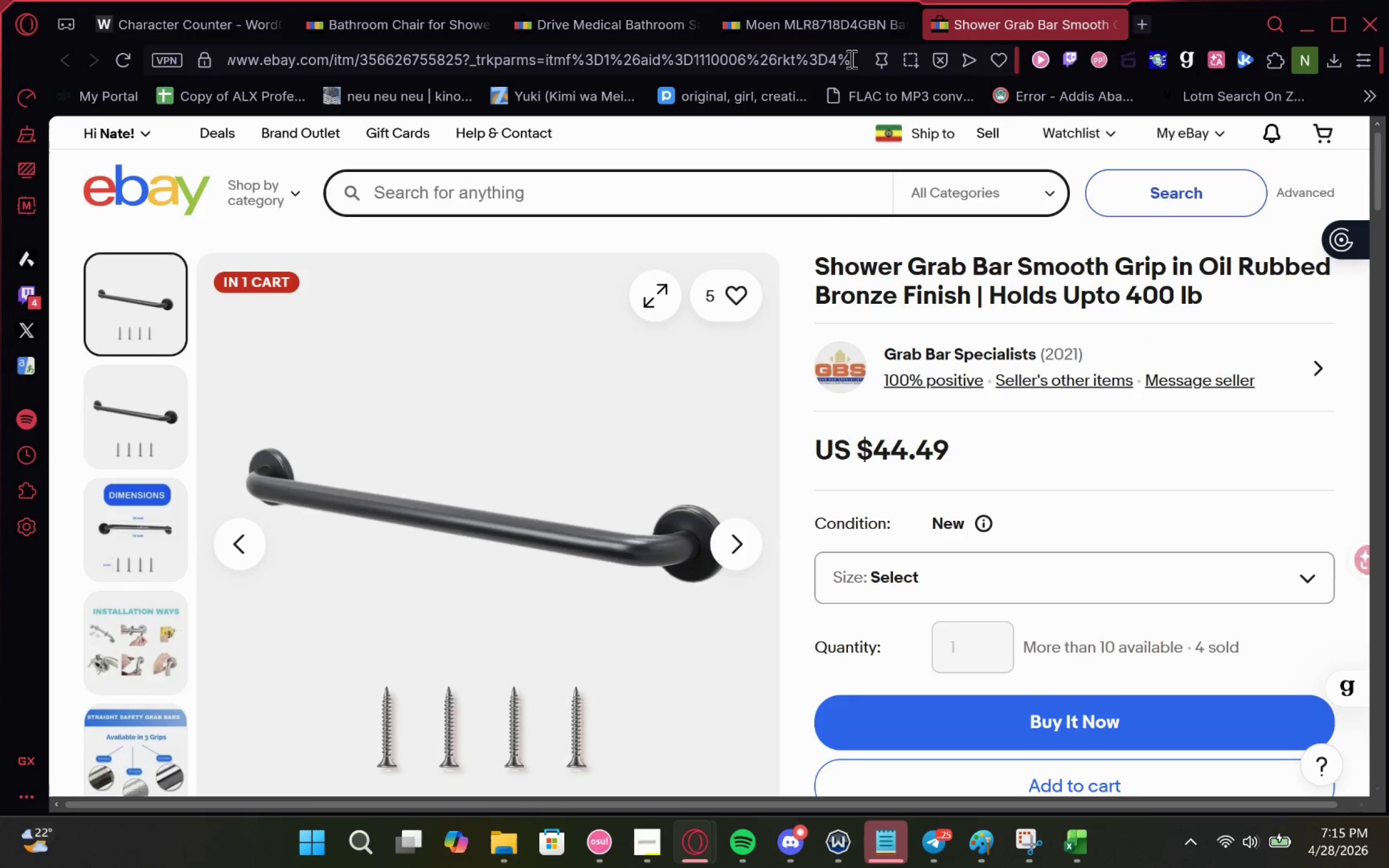 
left_click_drag(start_coordinate=[851, 59], to_coordinate=[335, 77])
 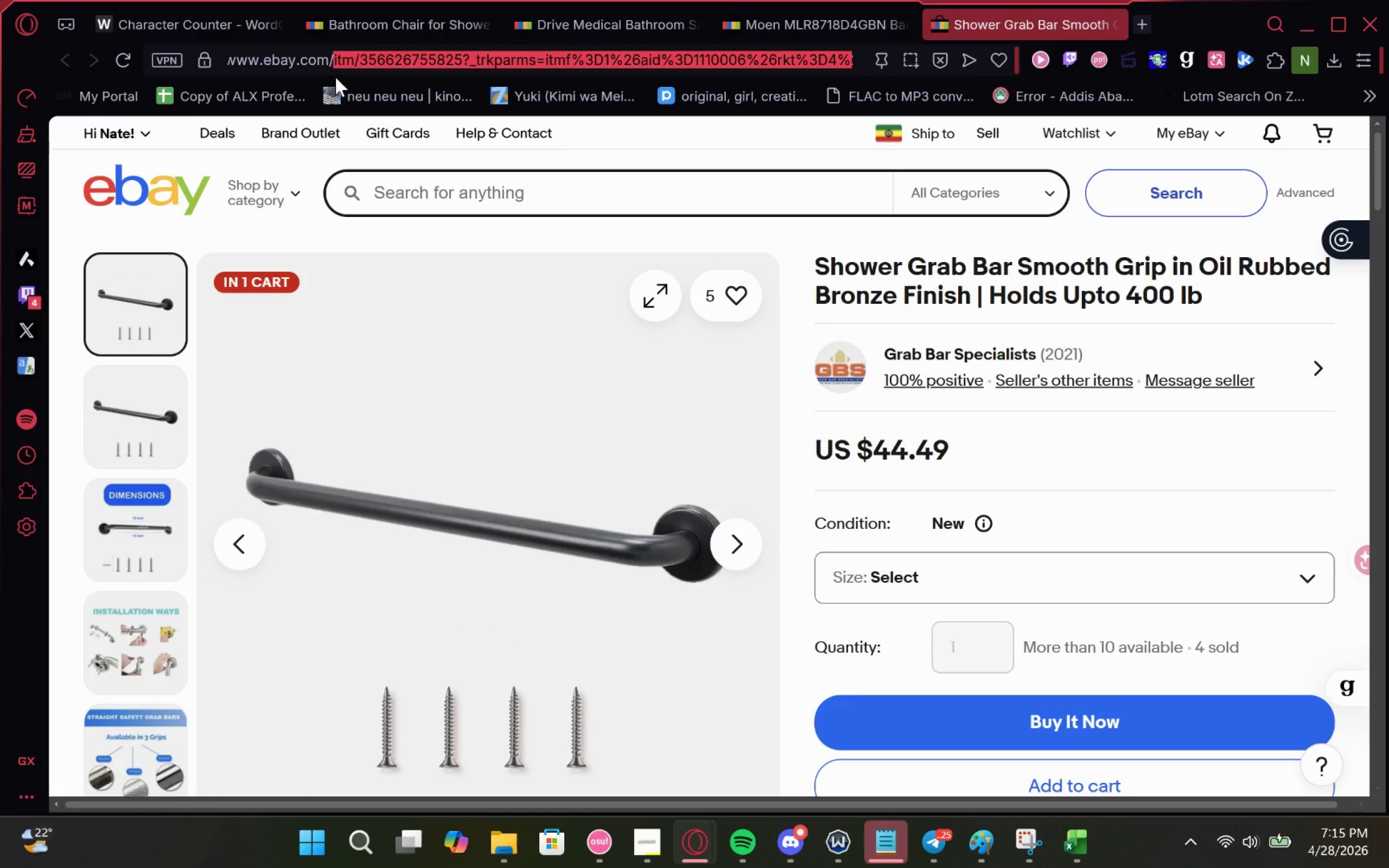 
key(Delete)
 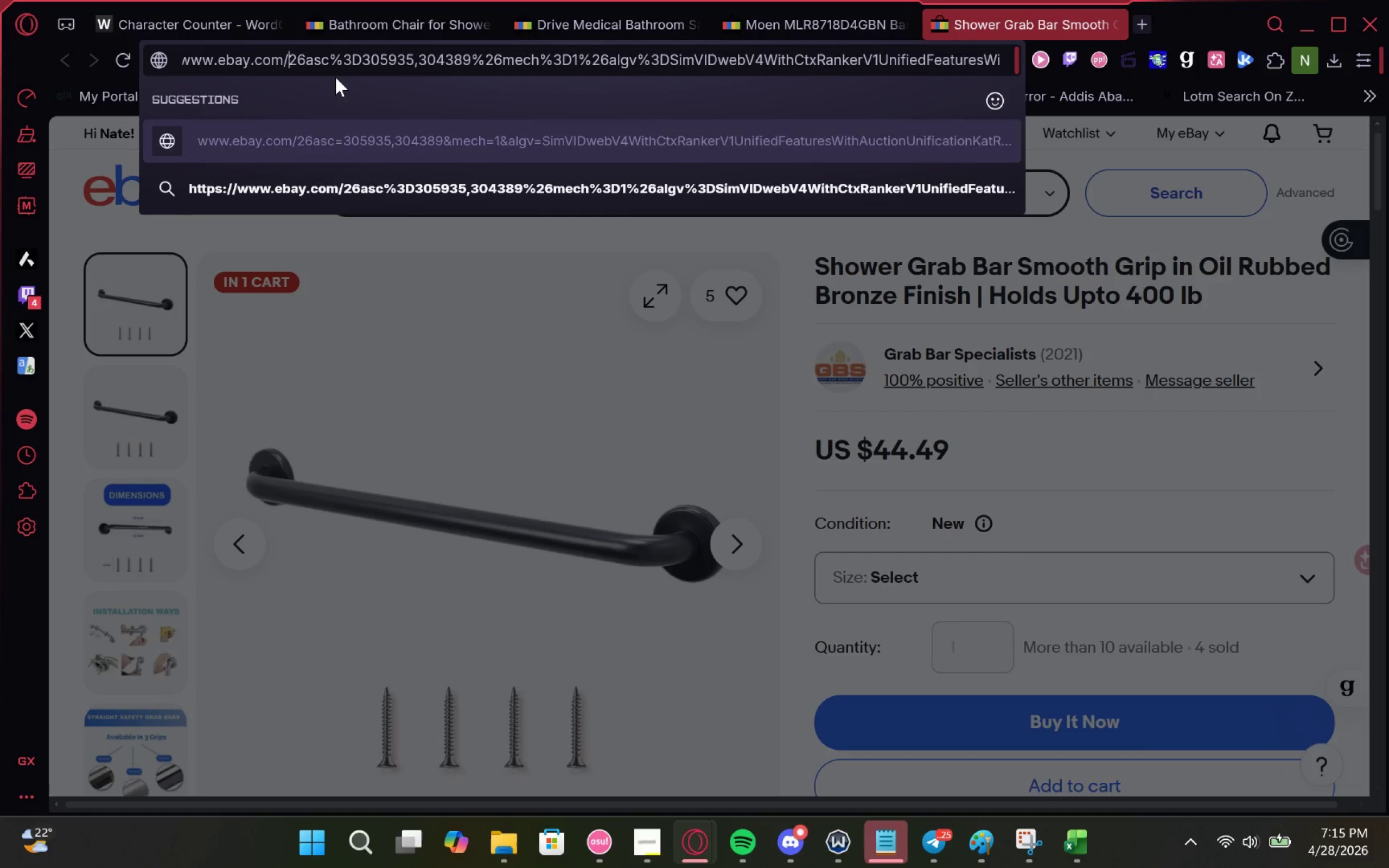 
hold_key(key=Delete, duration=1.52)
 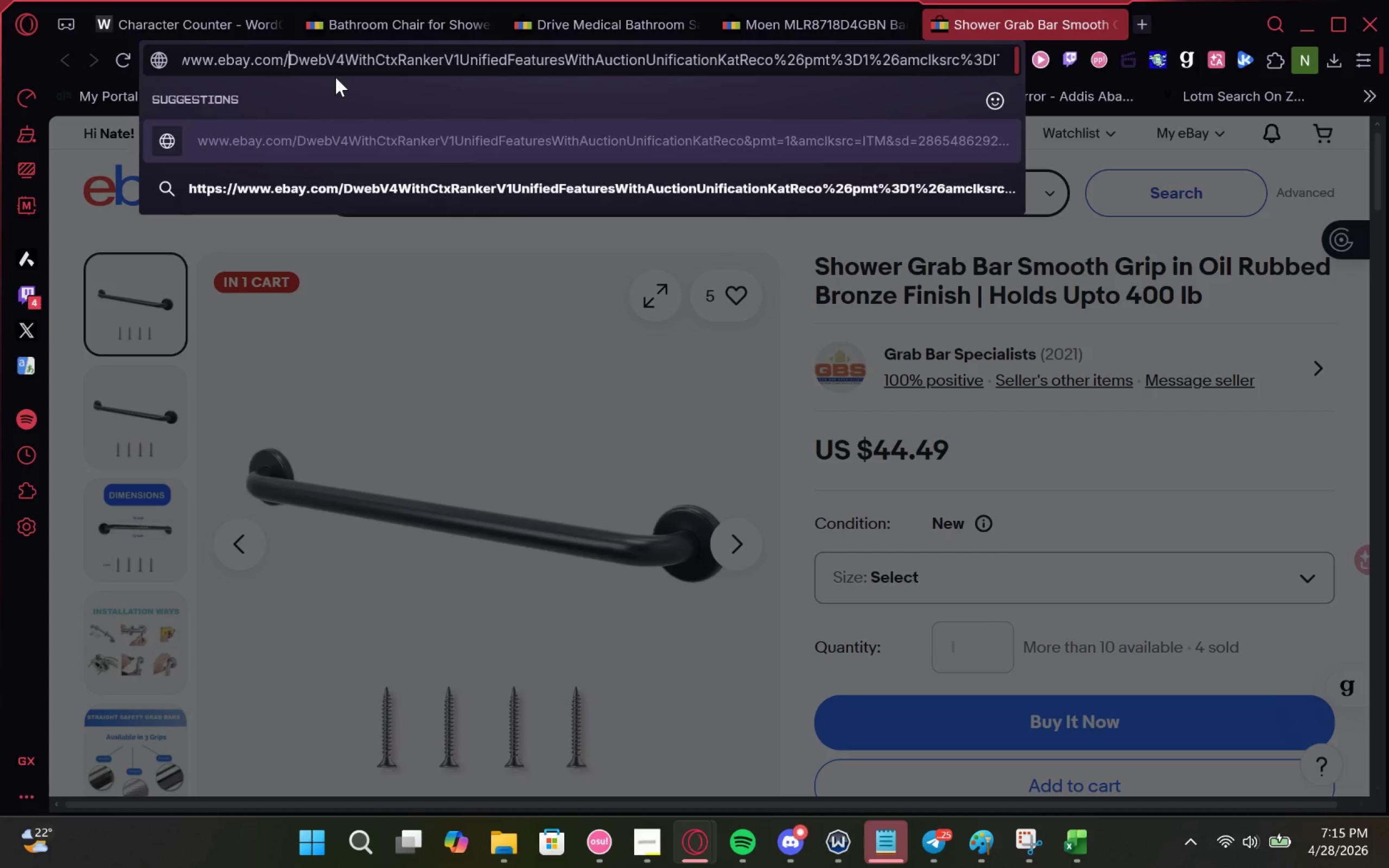 
hold_key(key=Delete, duration=1.52)
 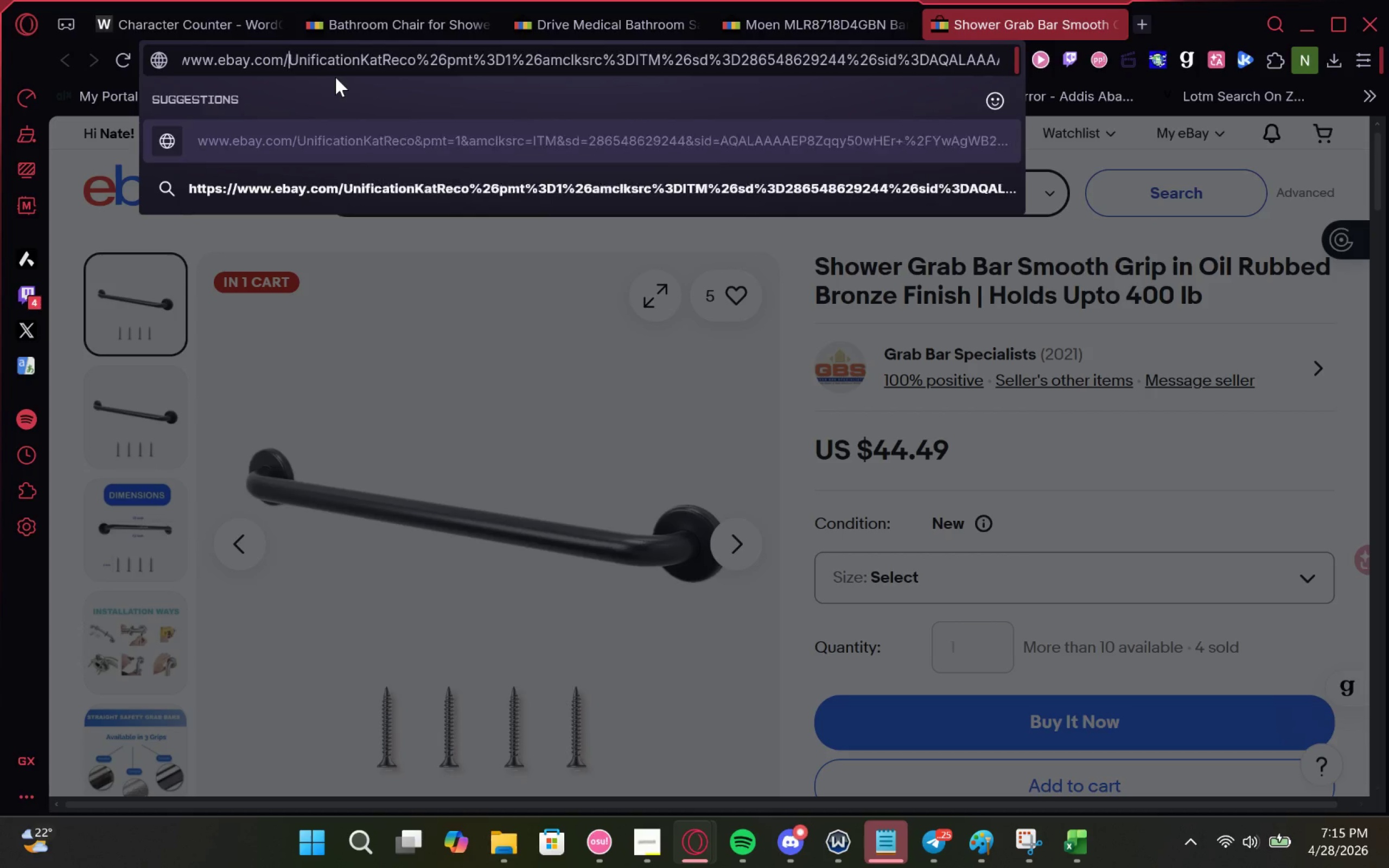 
hold_key(key=Delete, duration=0.86)
 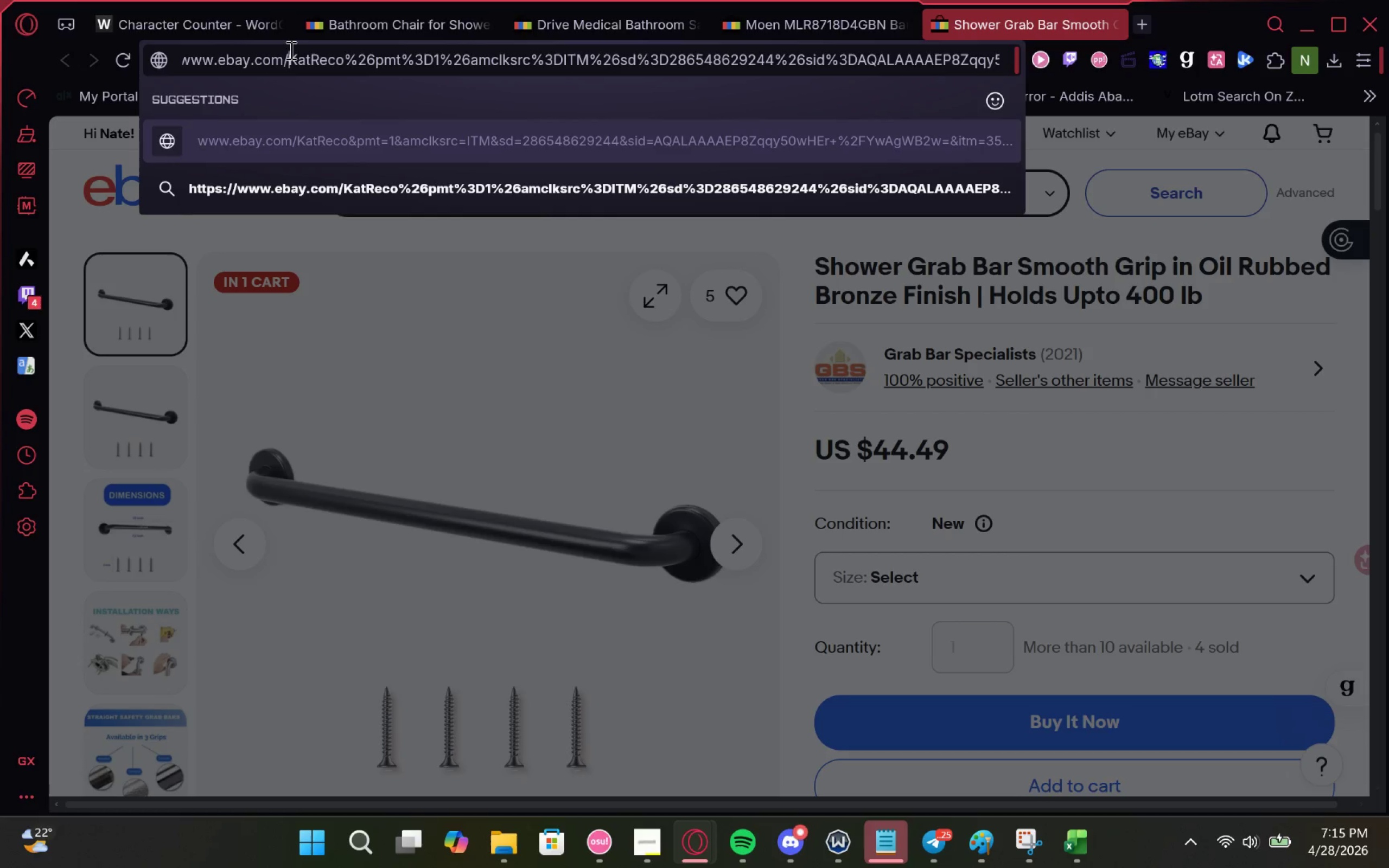 
left_click_drag(start_coordinate=[290, 51], to_coordinate=[1388, 69])
 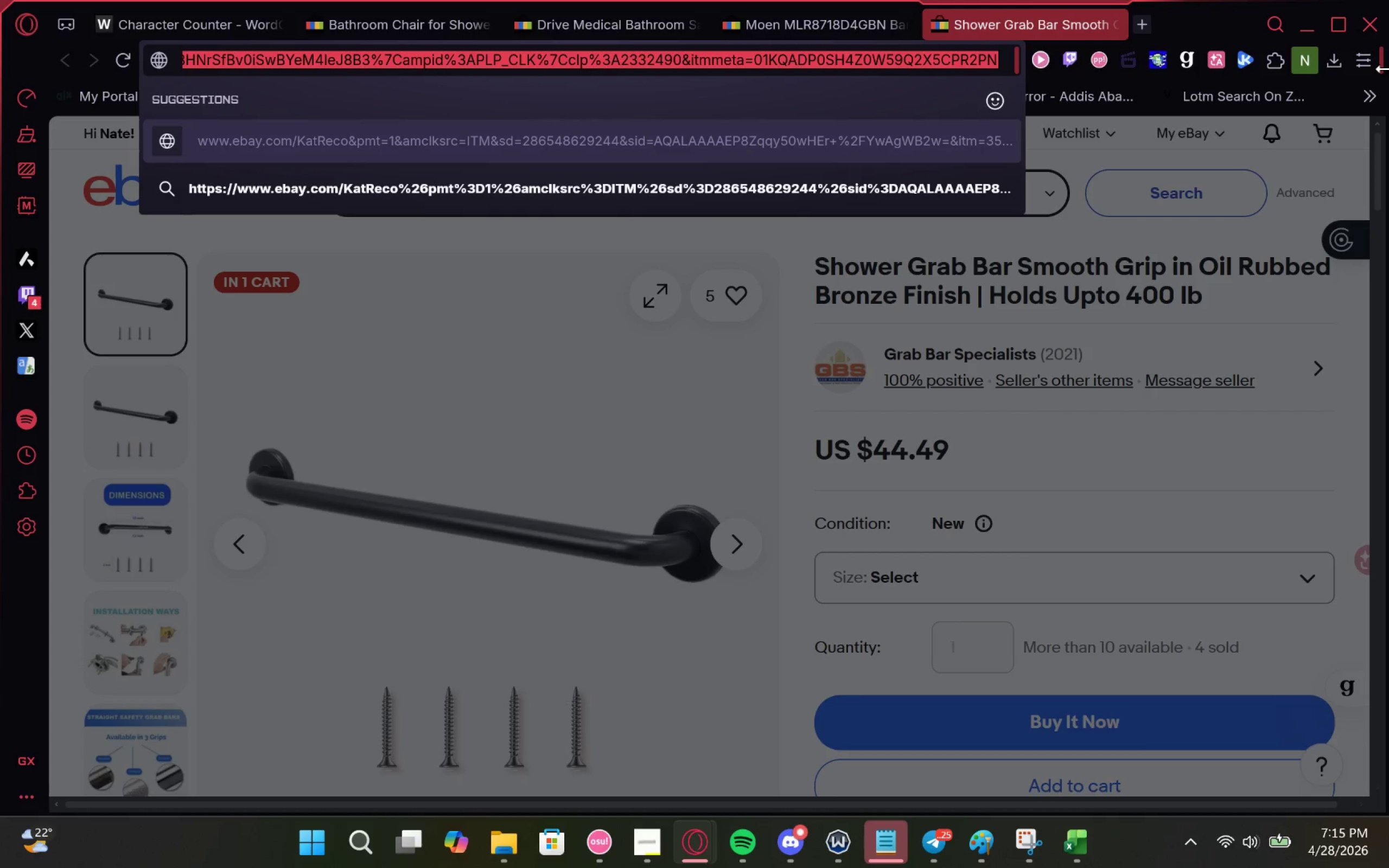 
hold_key(key=Backspace, duration=17.67)
 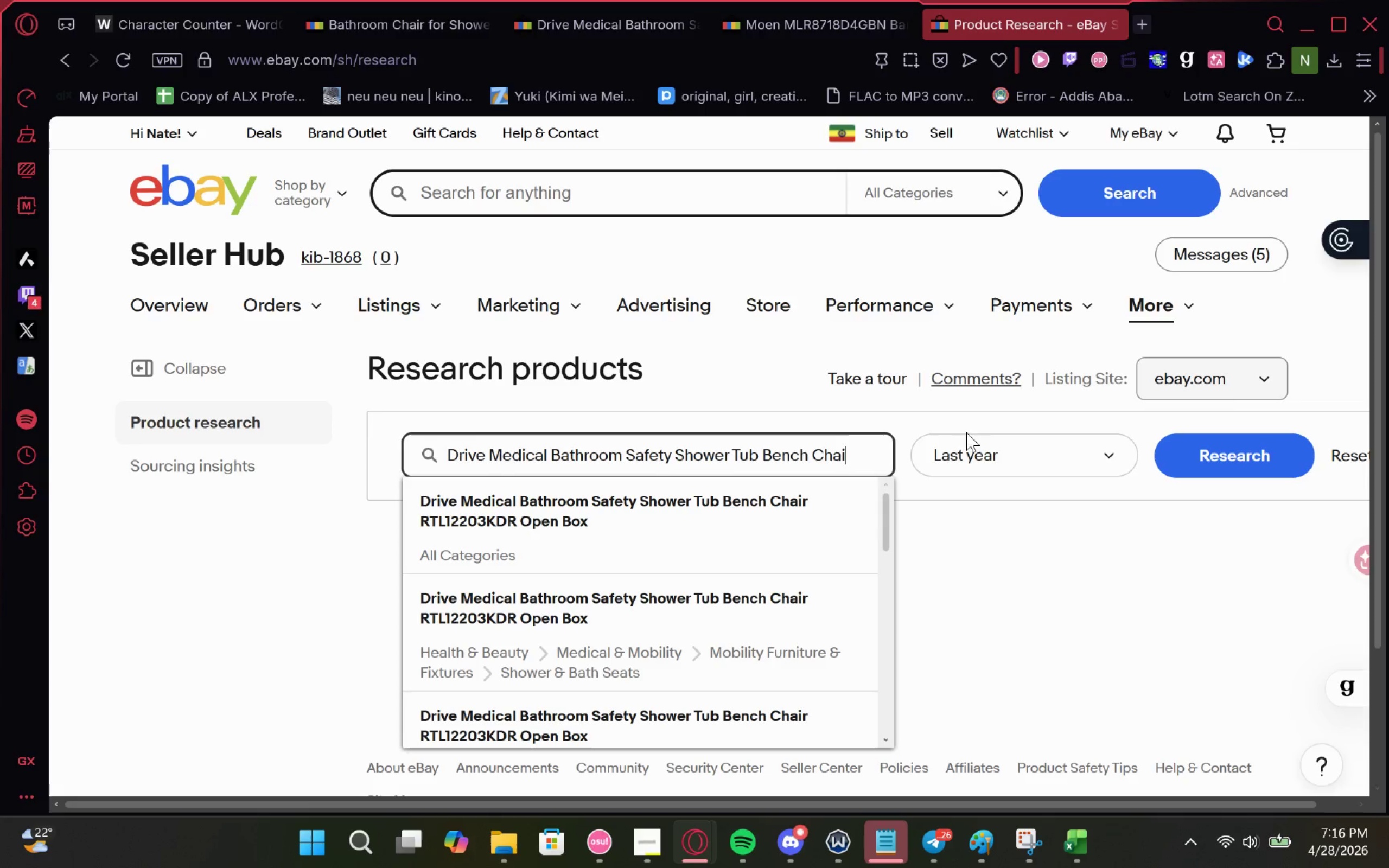 
key(ArrowDown)
 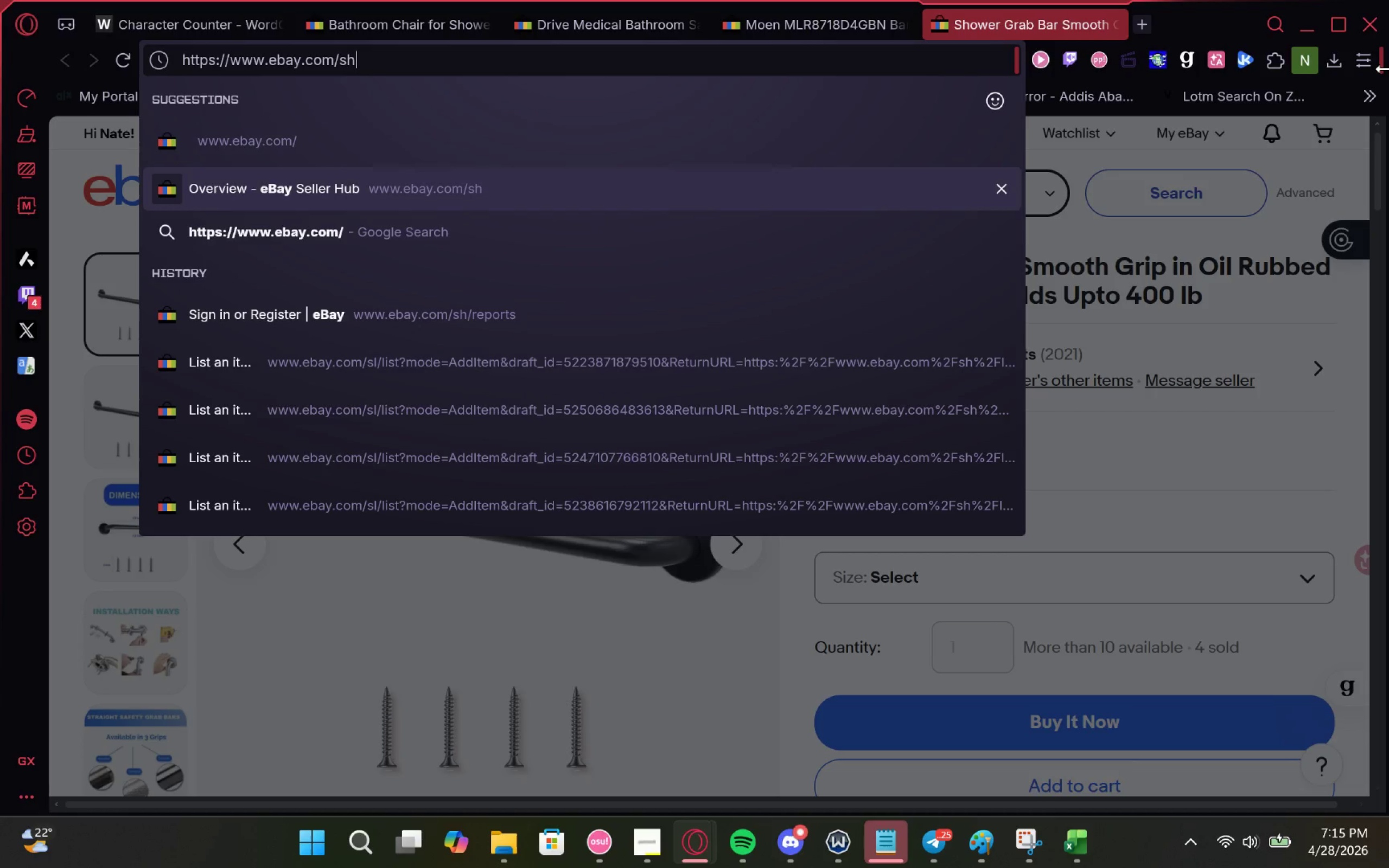 
key(Enter)
 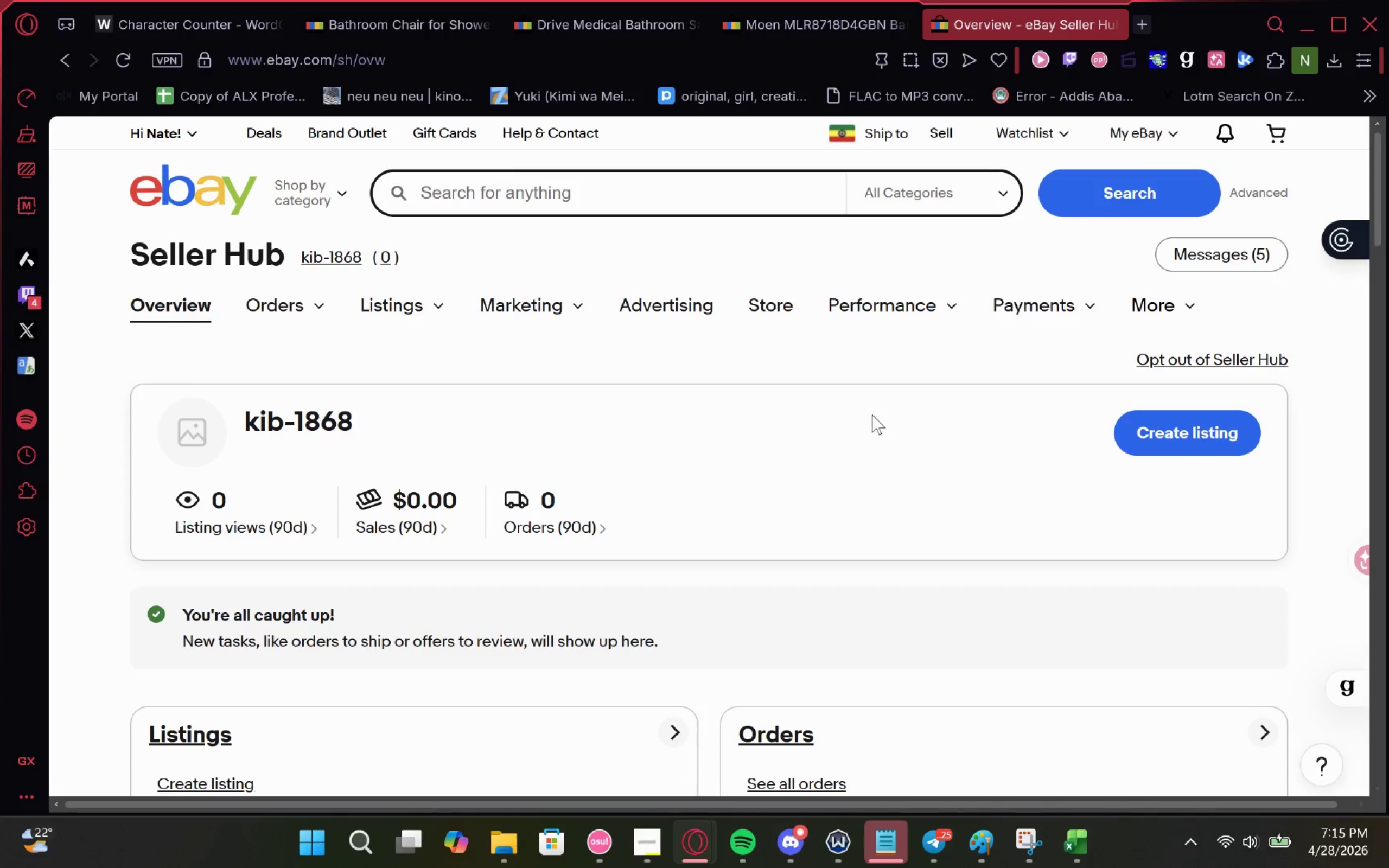 
left_click([1075, 350])
 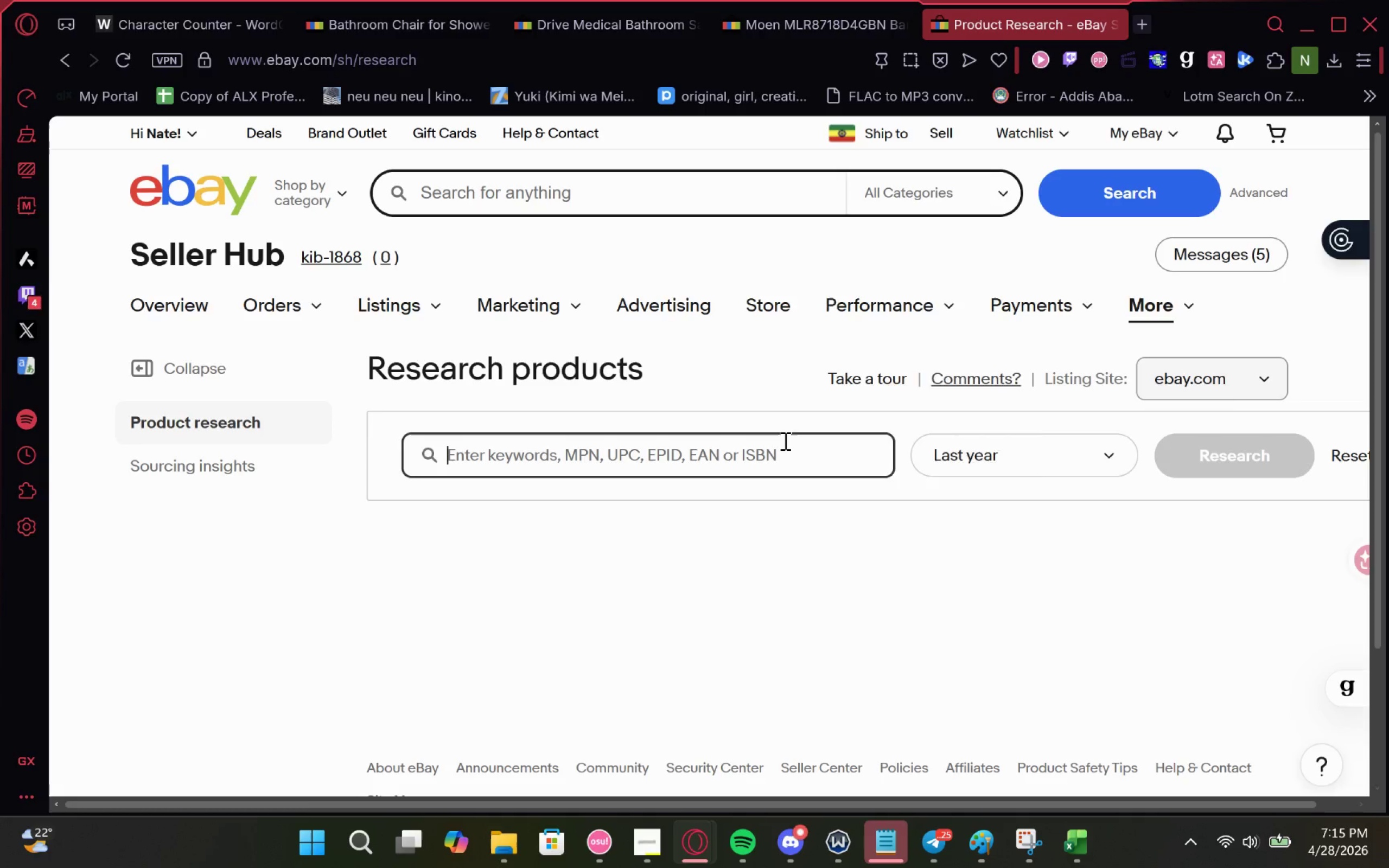 
key(Control+ControlLeft)
 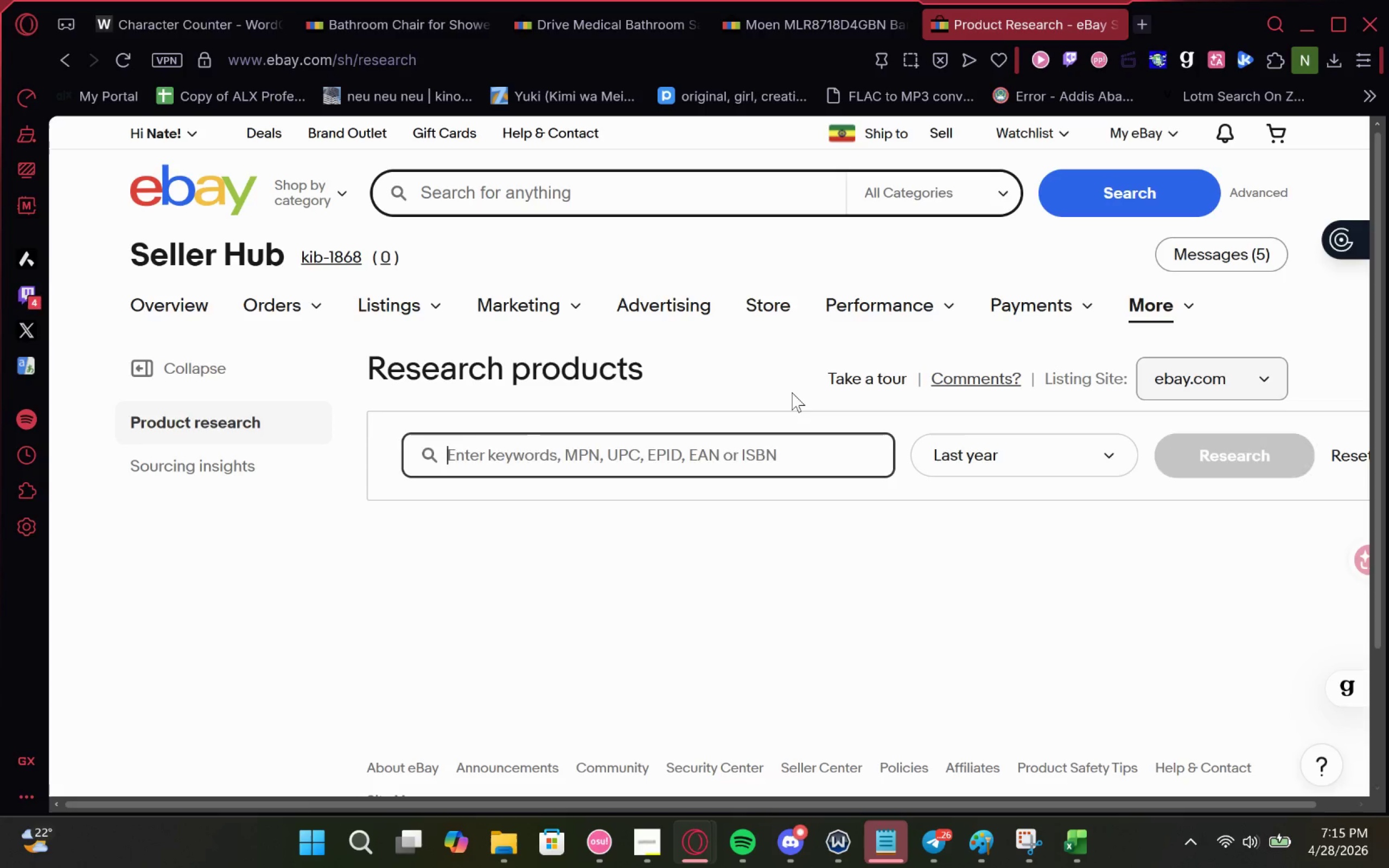 
key(Control+V)
 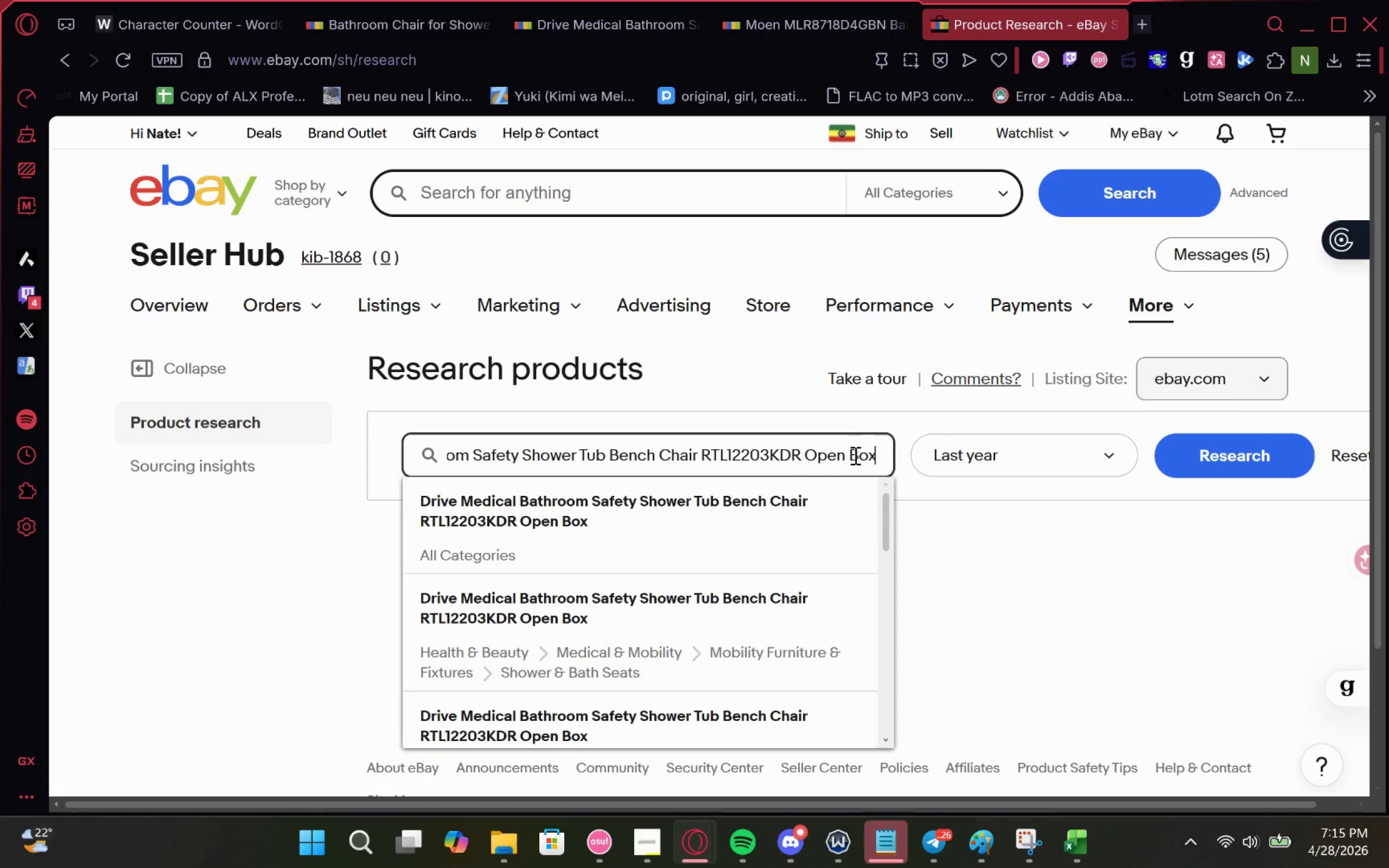 
left_click_drag(start_coordinate=[880, 451], to_coordinate=[693, 458])
 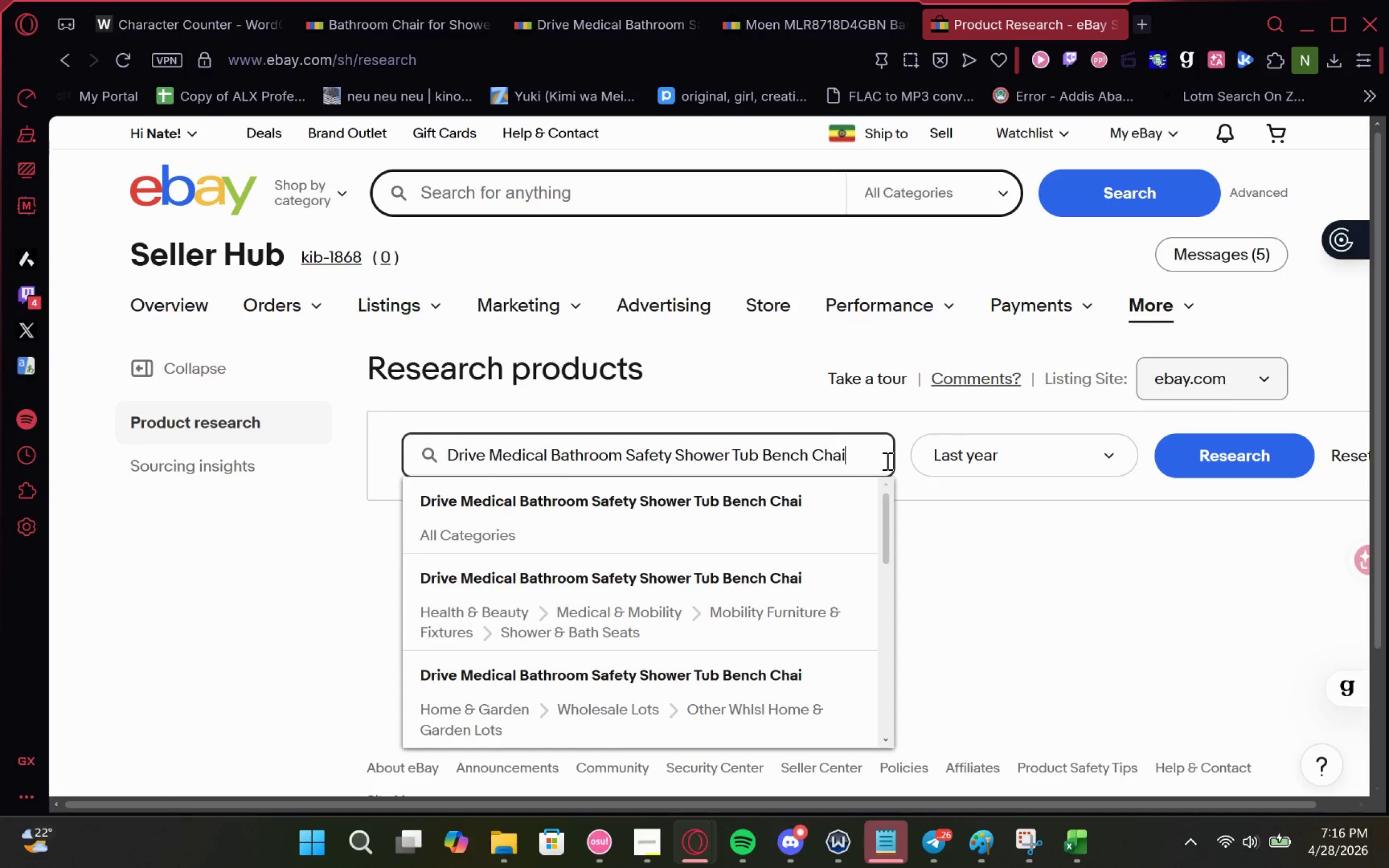 
key(R)
 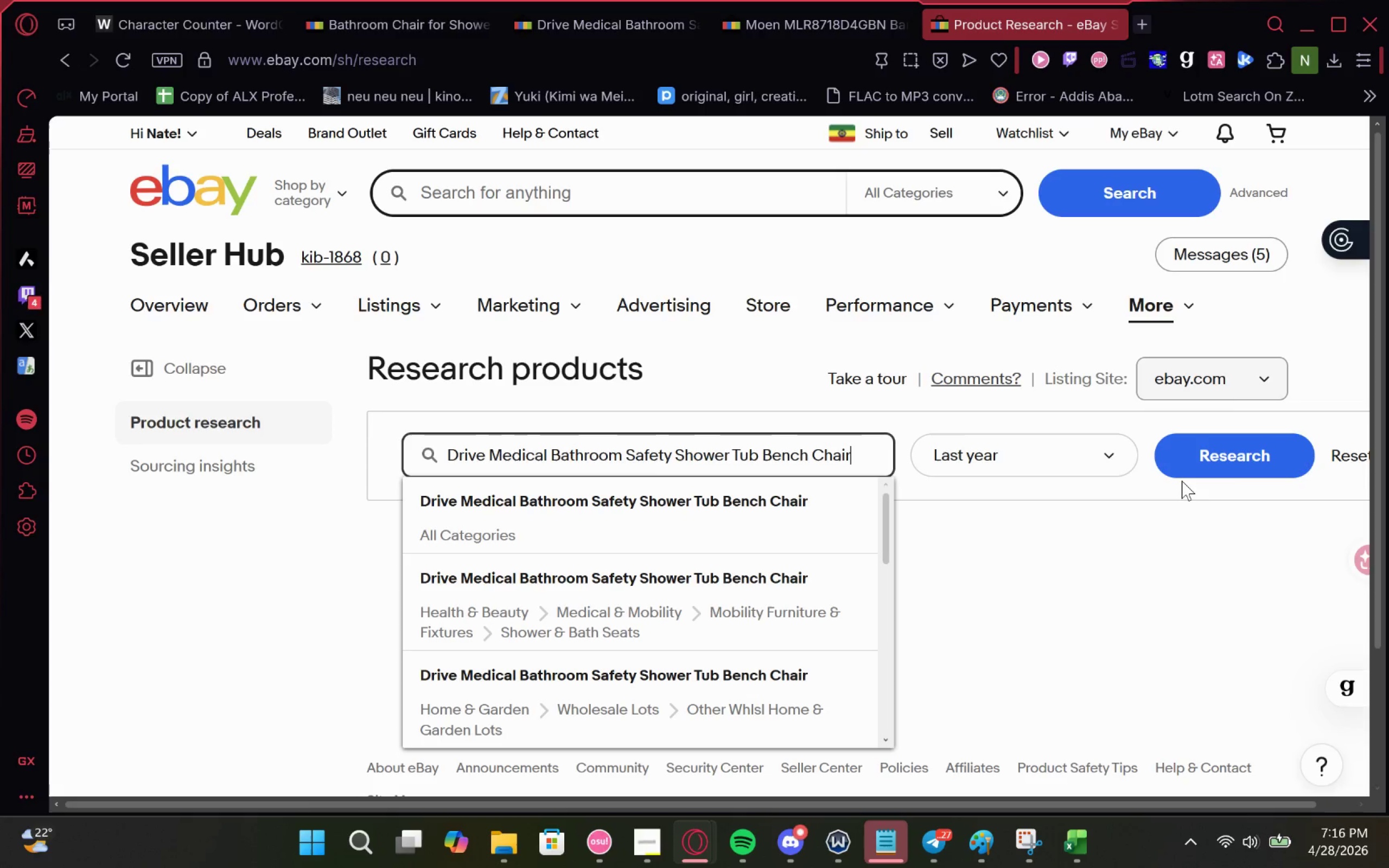 
left_click([1241, 465])
 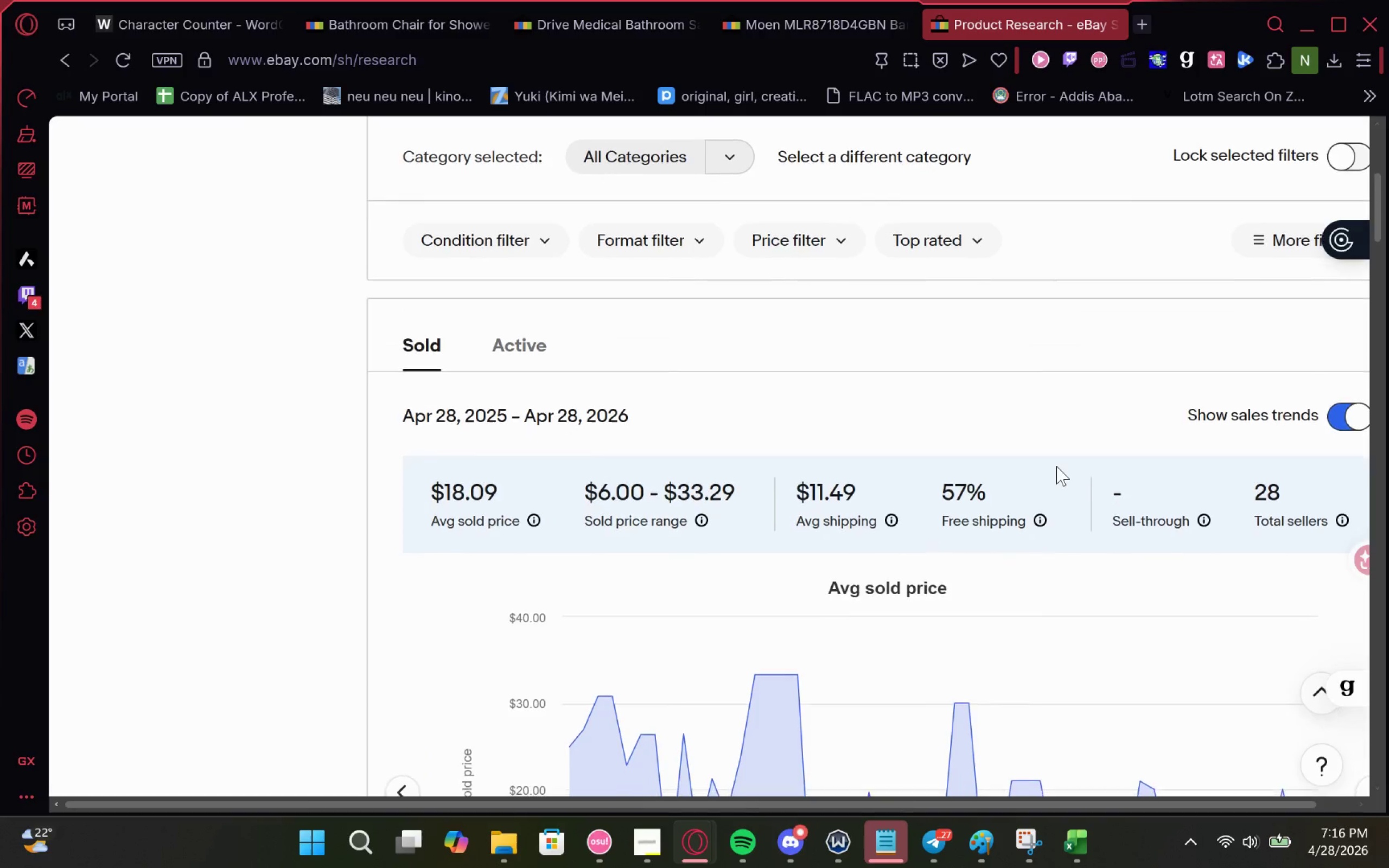 
wait(8.92)
 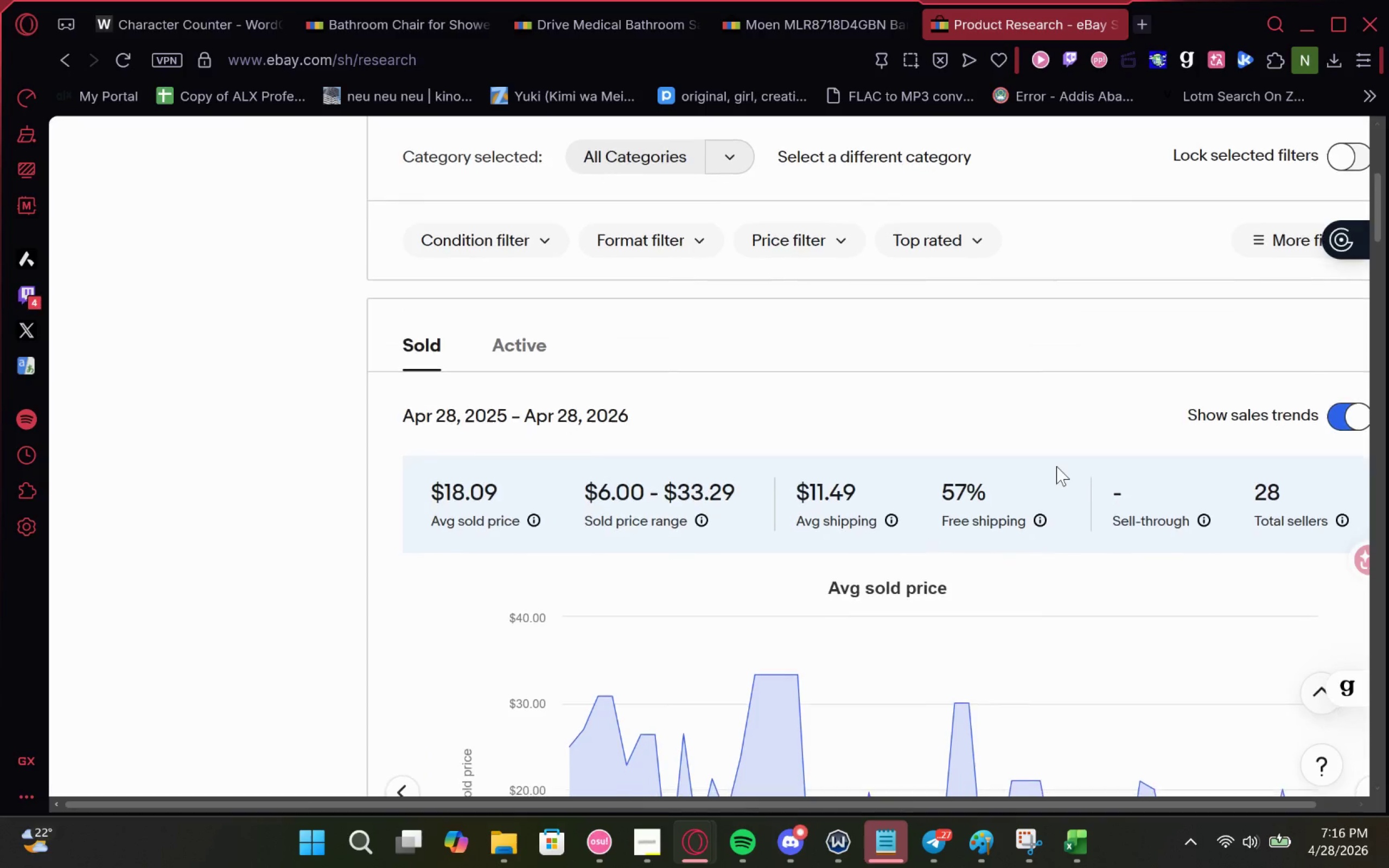 
left_click([1074, 336])
 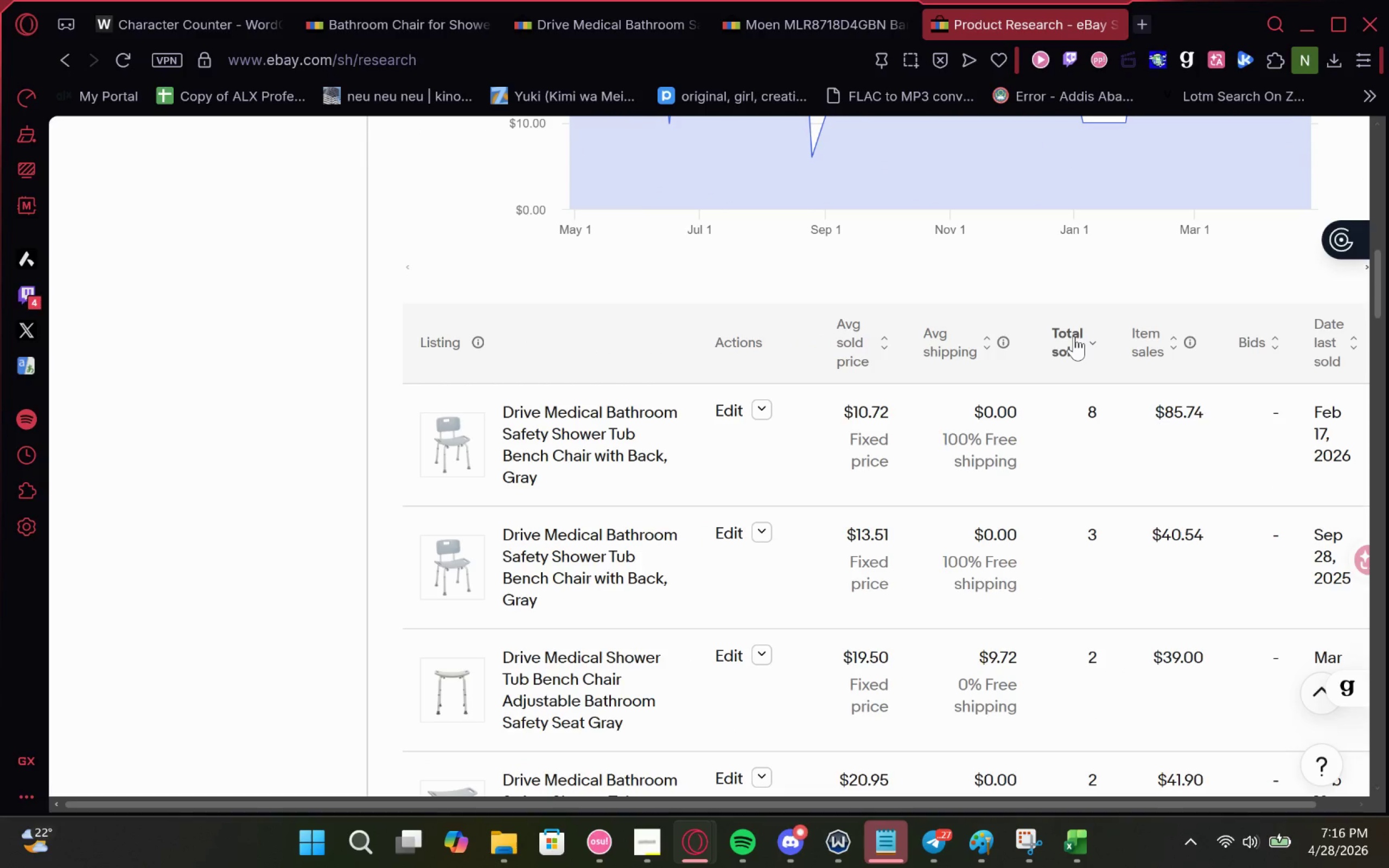 
wait(8.69)
 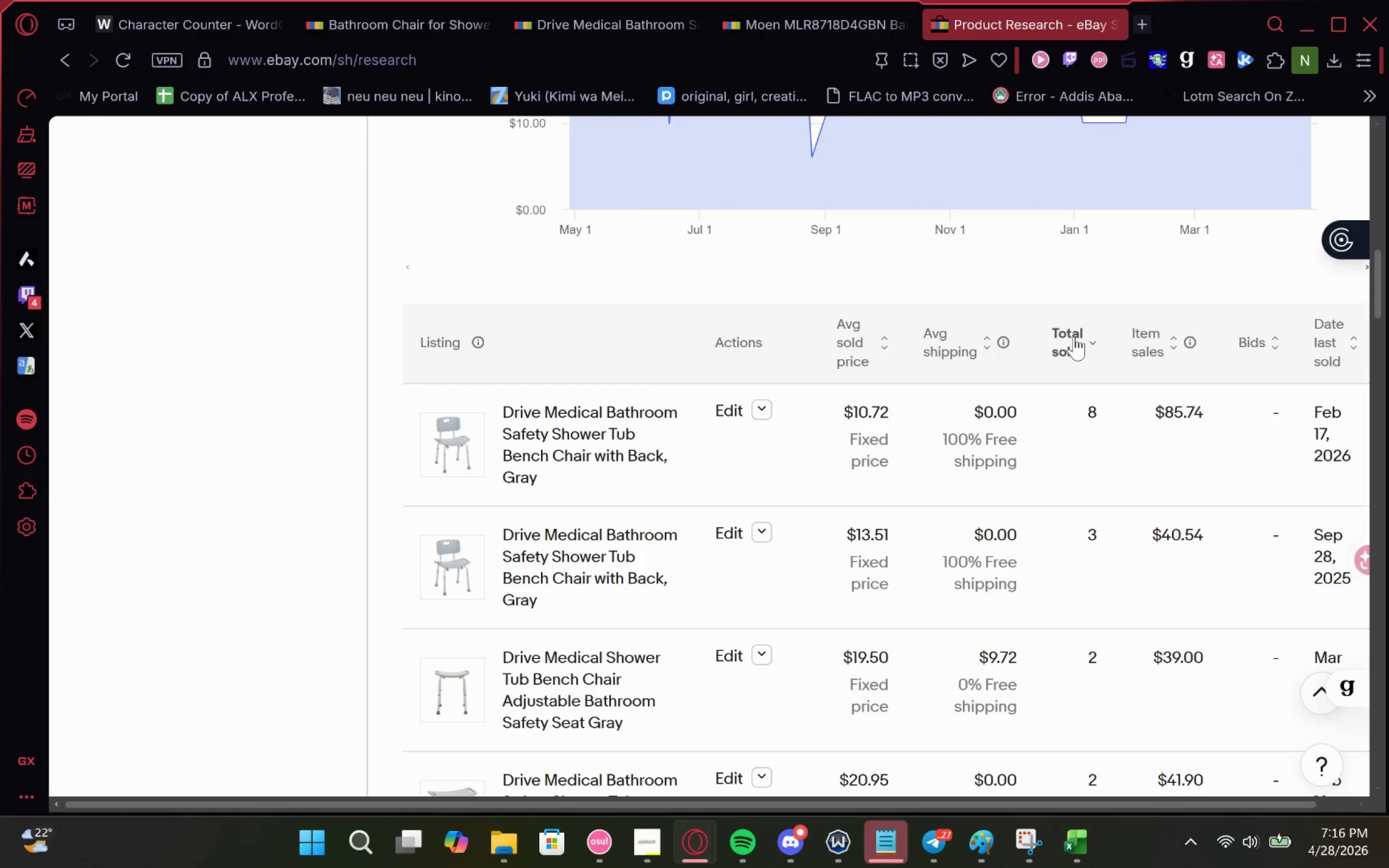 
mouse_move([773, 21])
 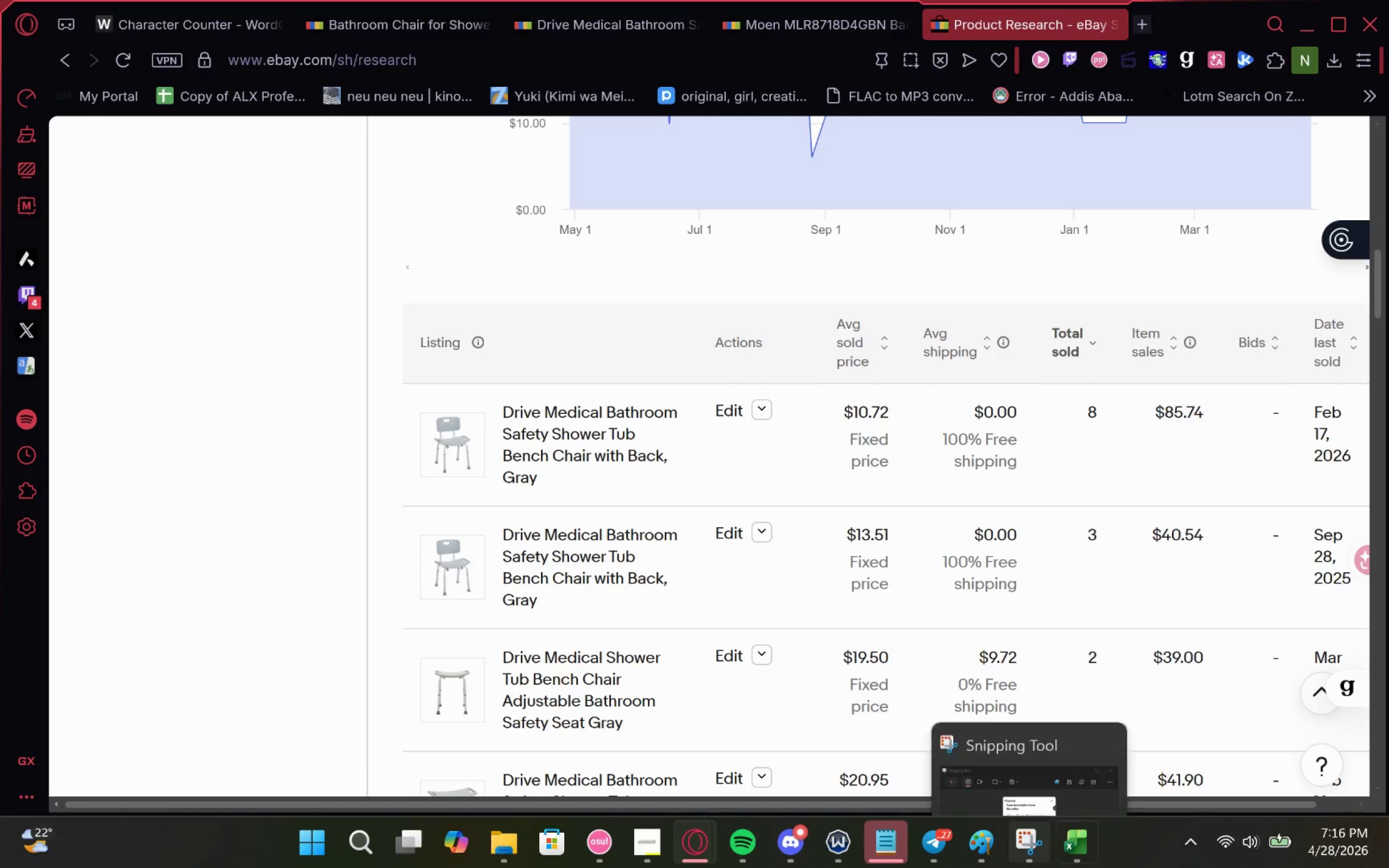 
left_click([1069, 861])
 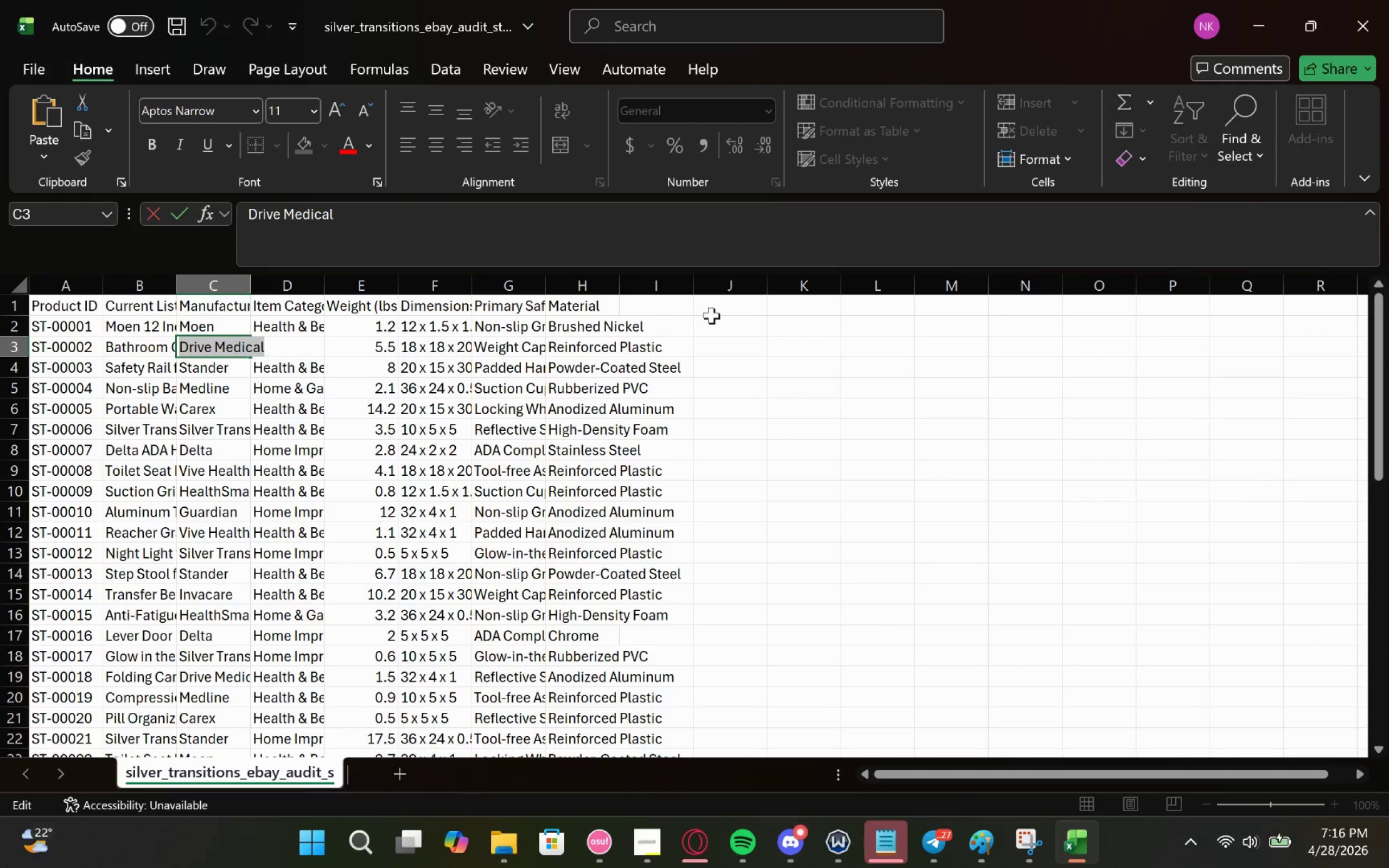 
left_click([666, 305])
 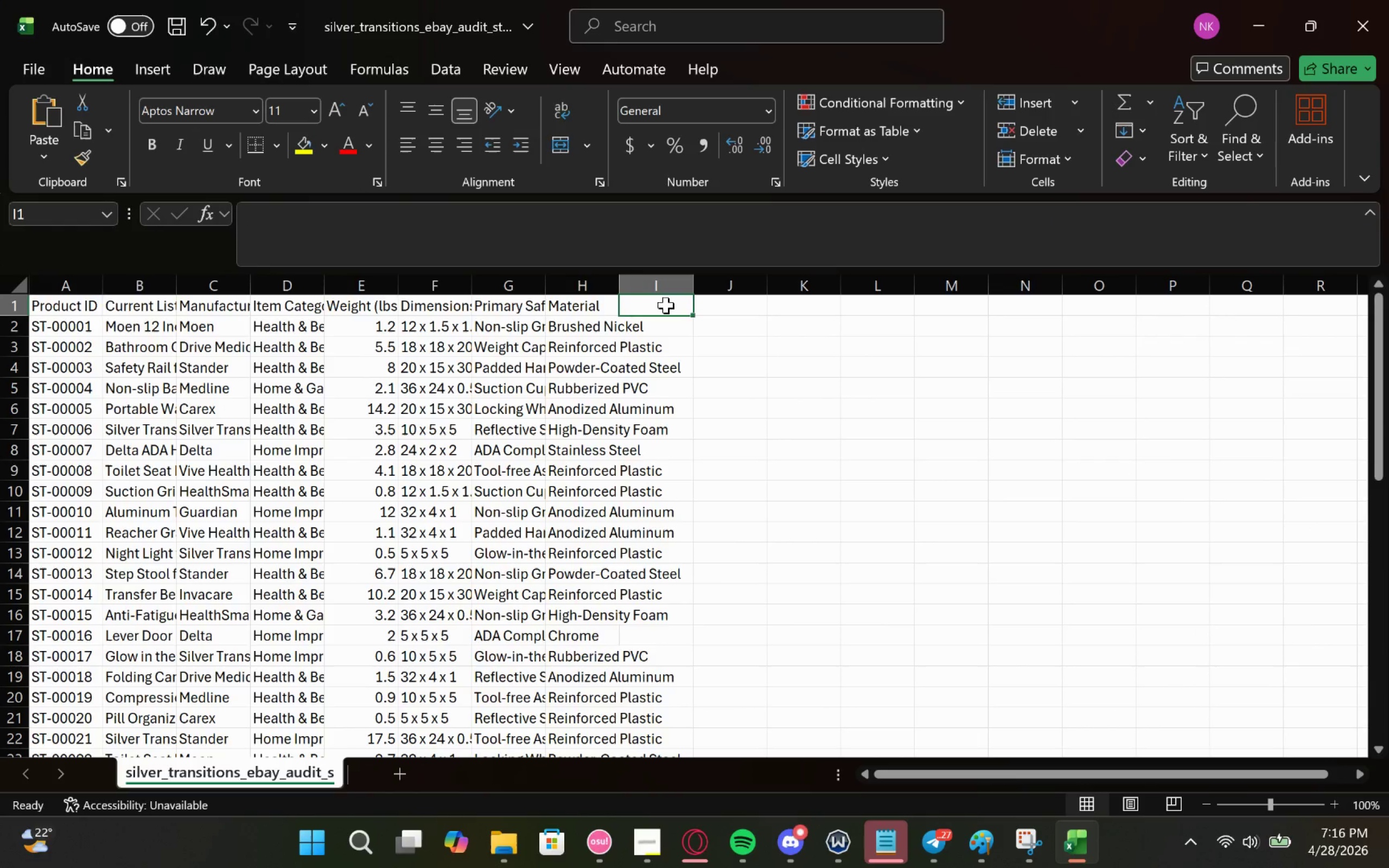 
type(price)
 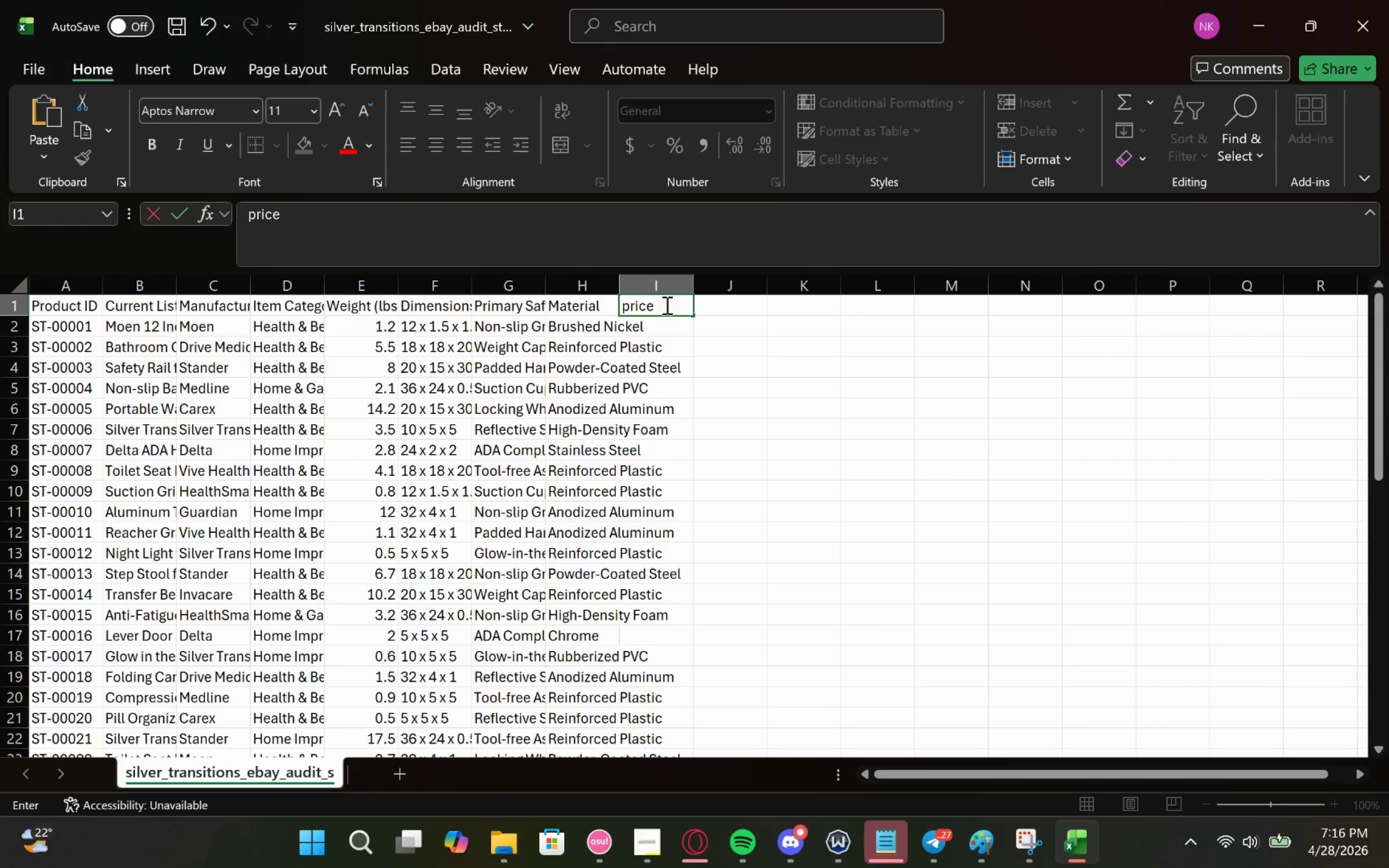 
key(ArrowDown)
 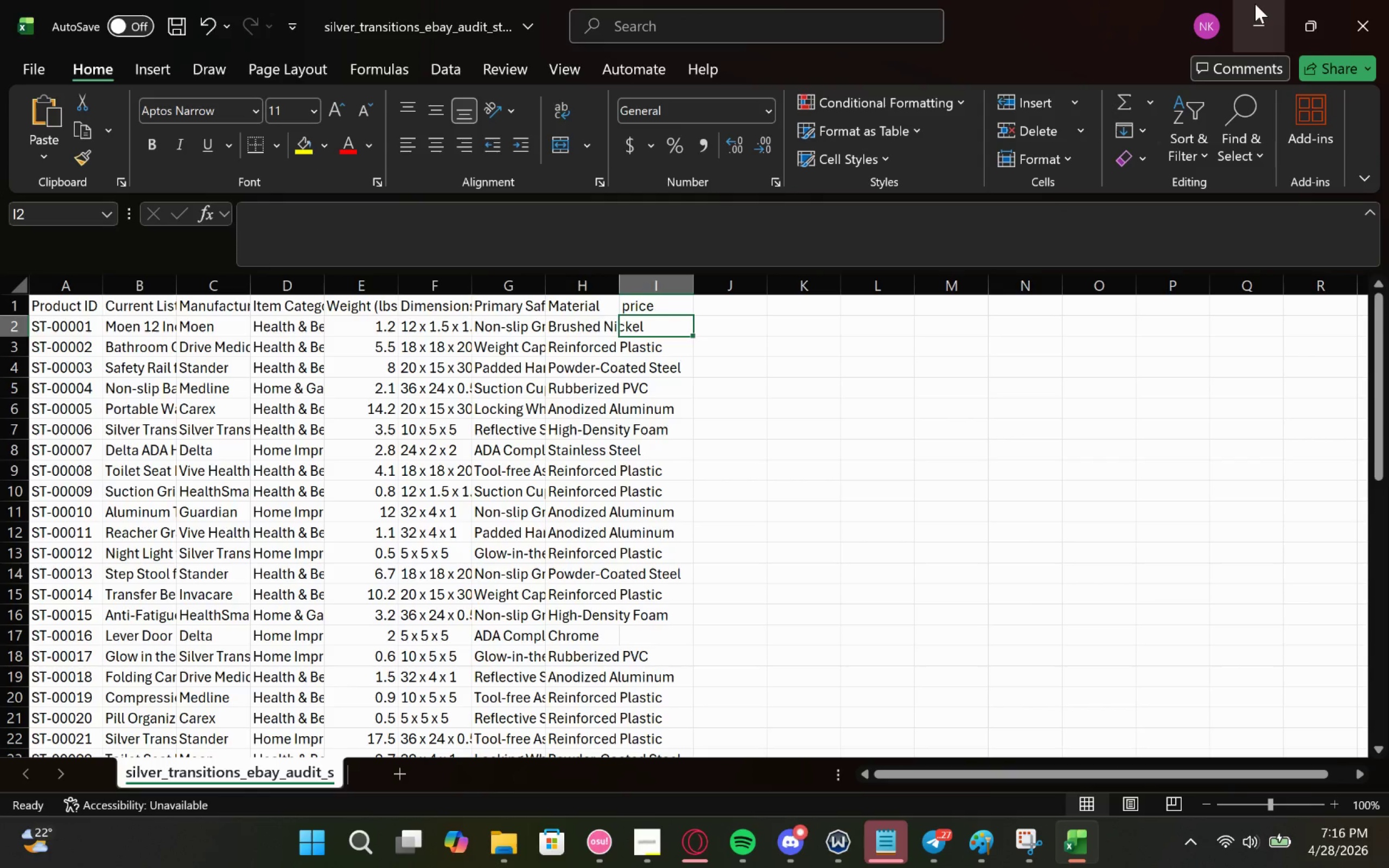 
left_click([1255, 4])
 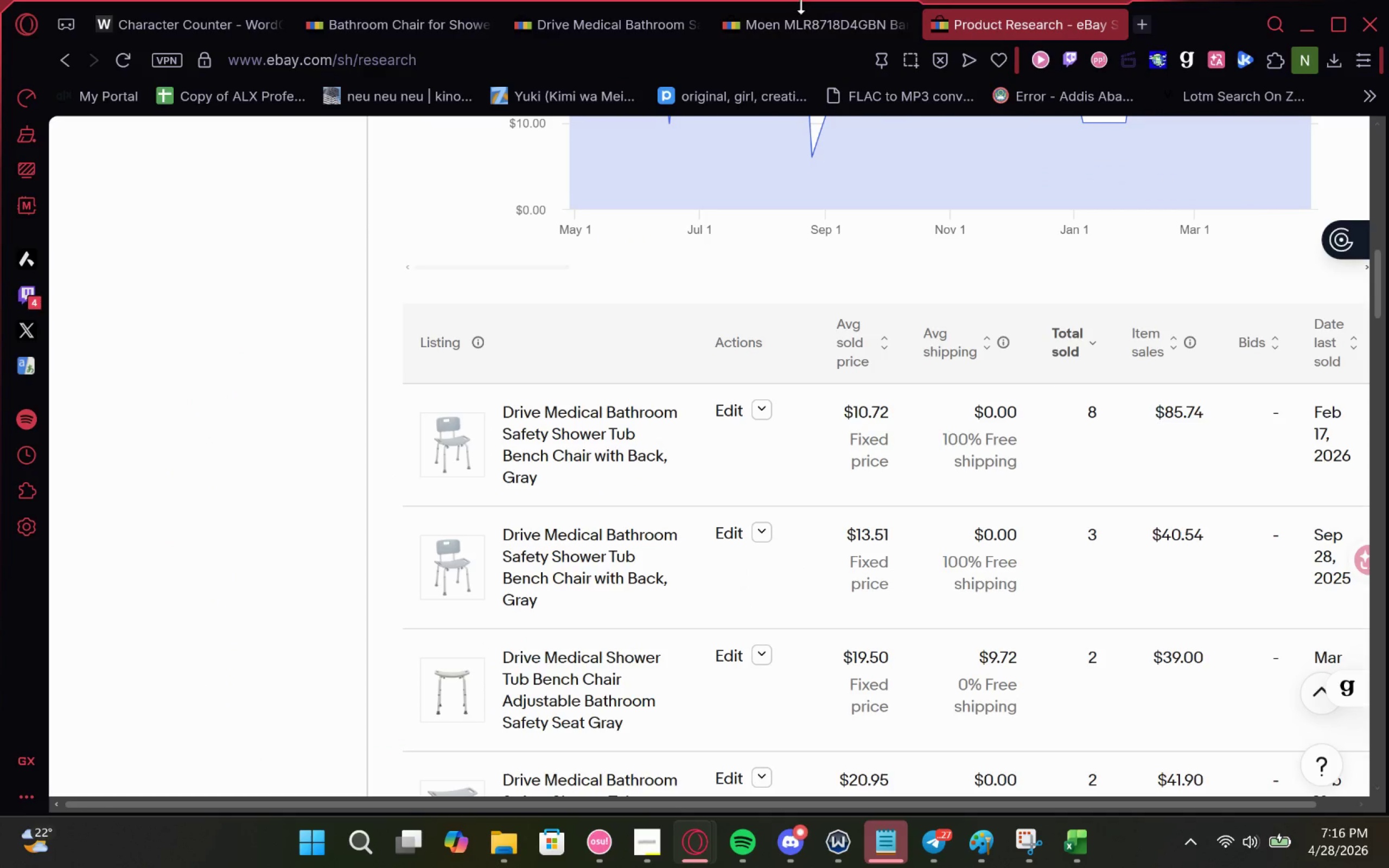 
left_click([781, 16])
 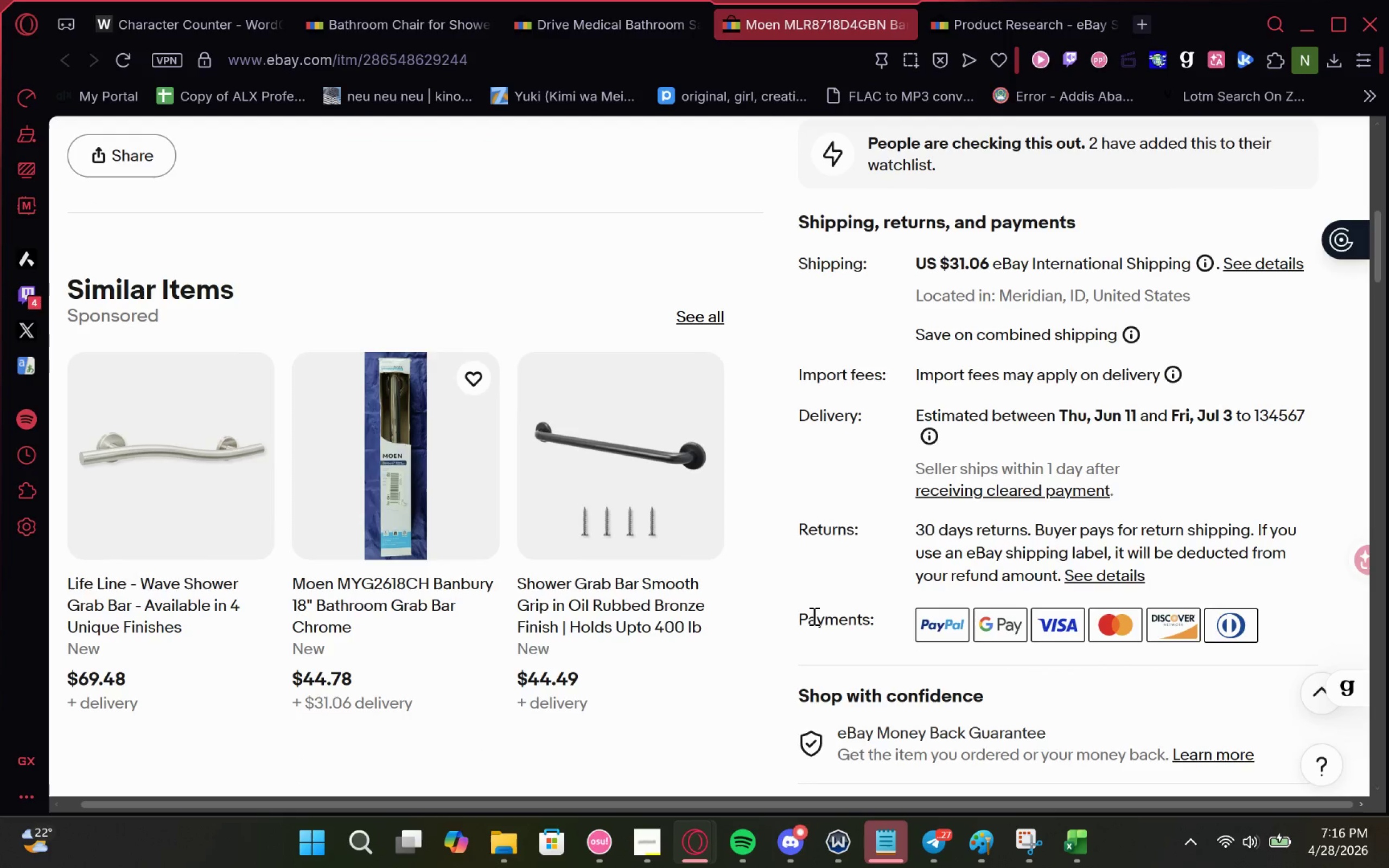 
mouse_move([783, 593])
 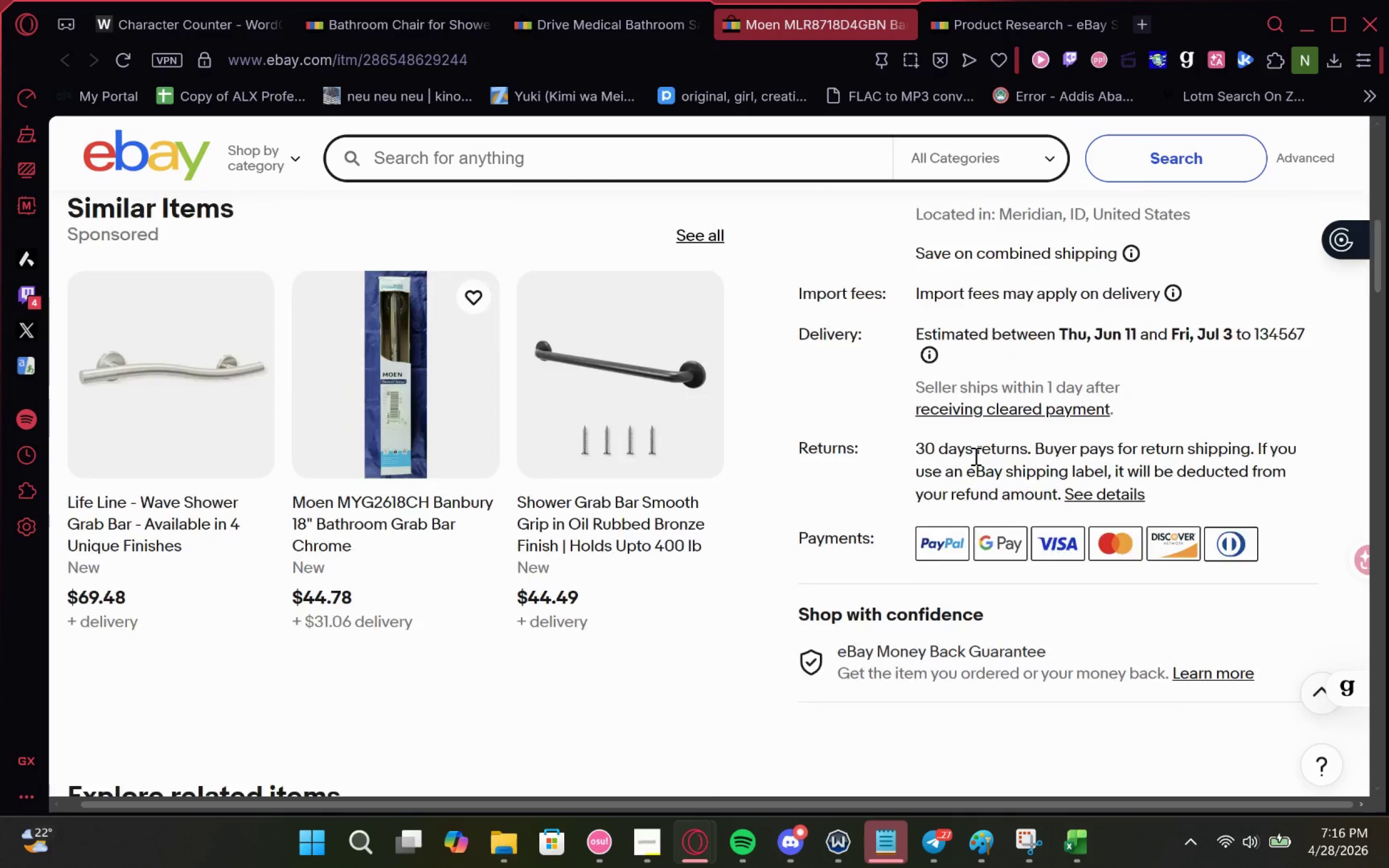 
wait(14.87)
 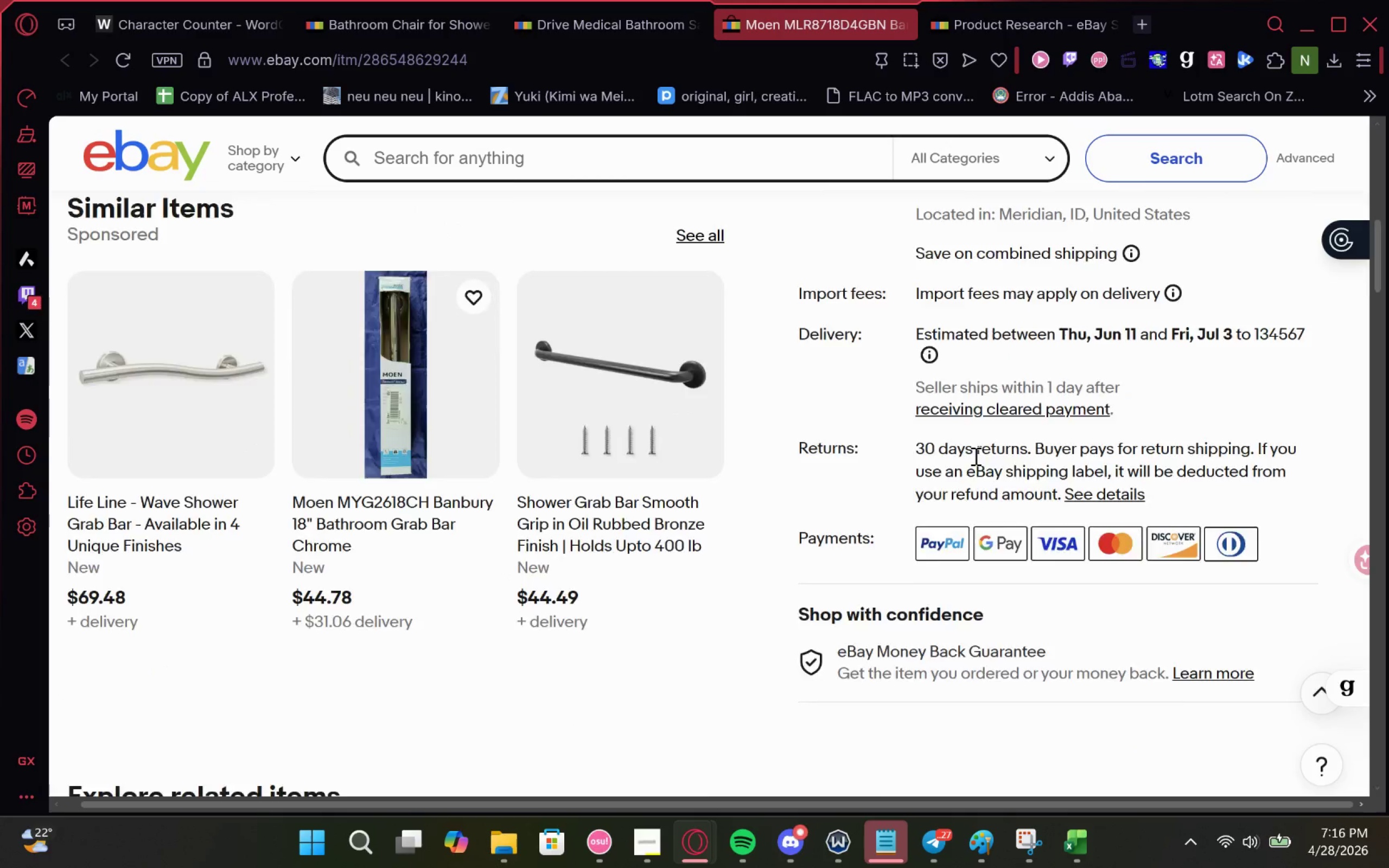 
left_click([1107, 771])
 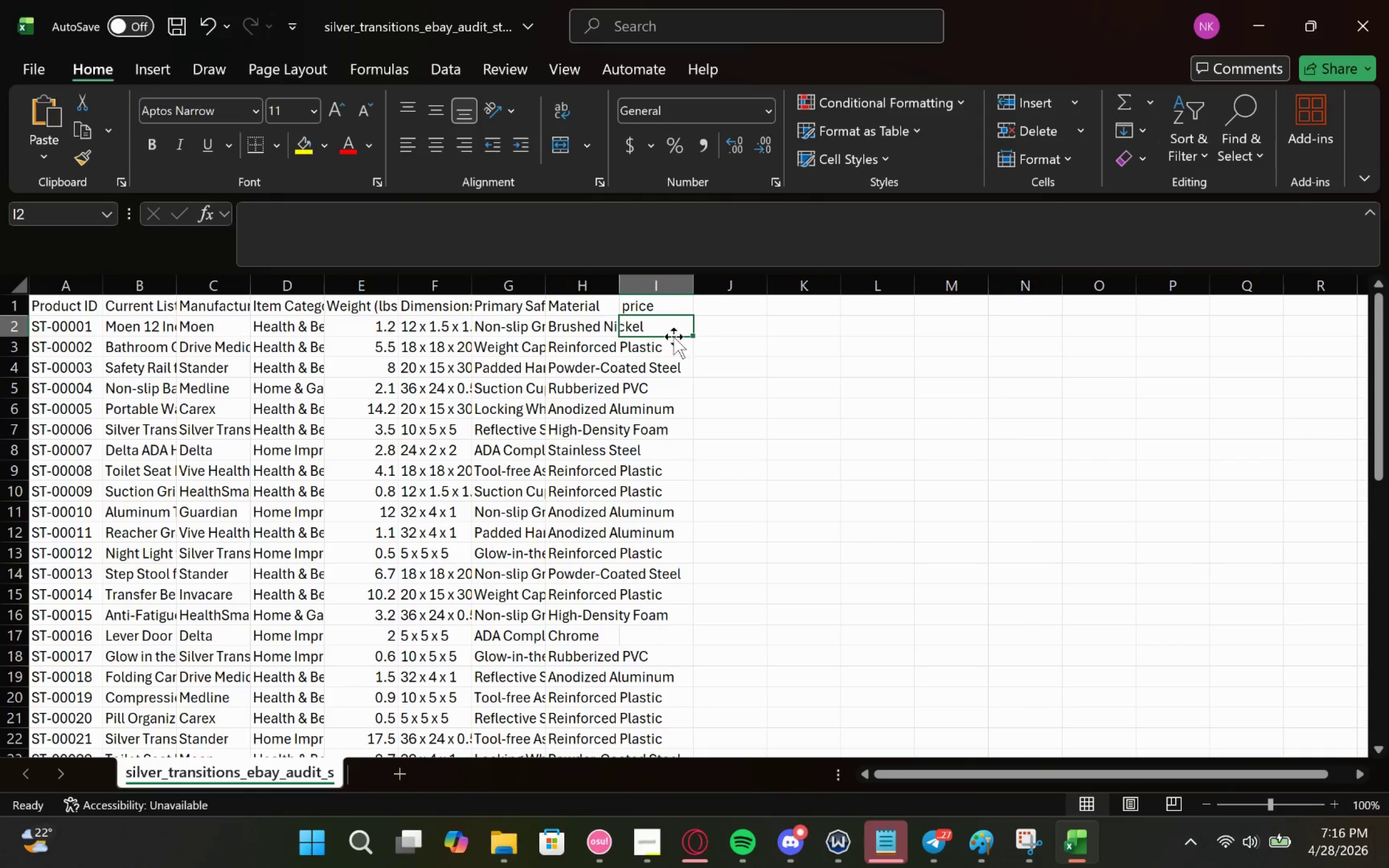 
left_click([661, 331])
 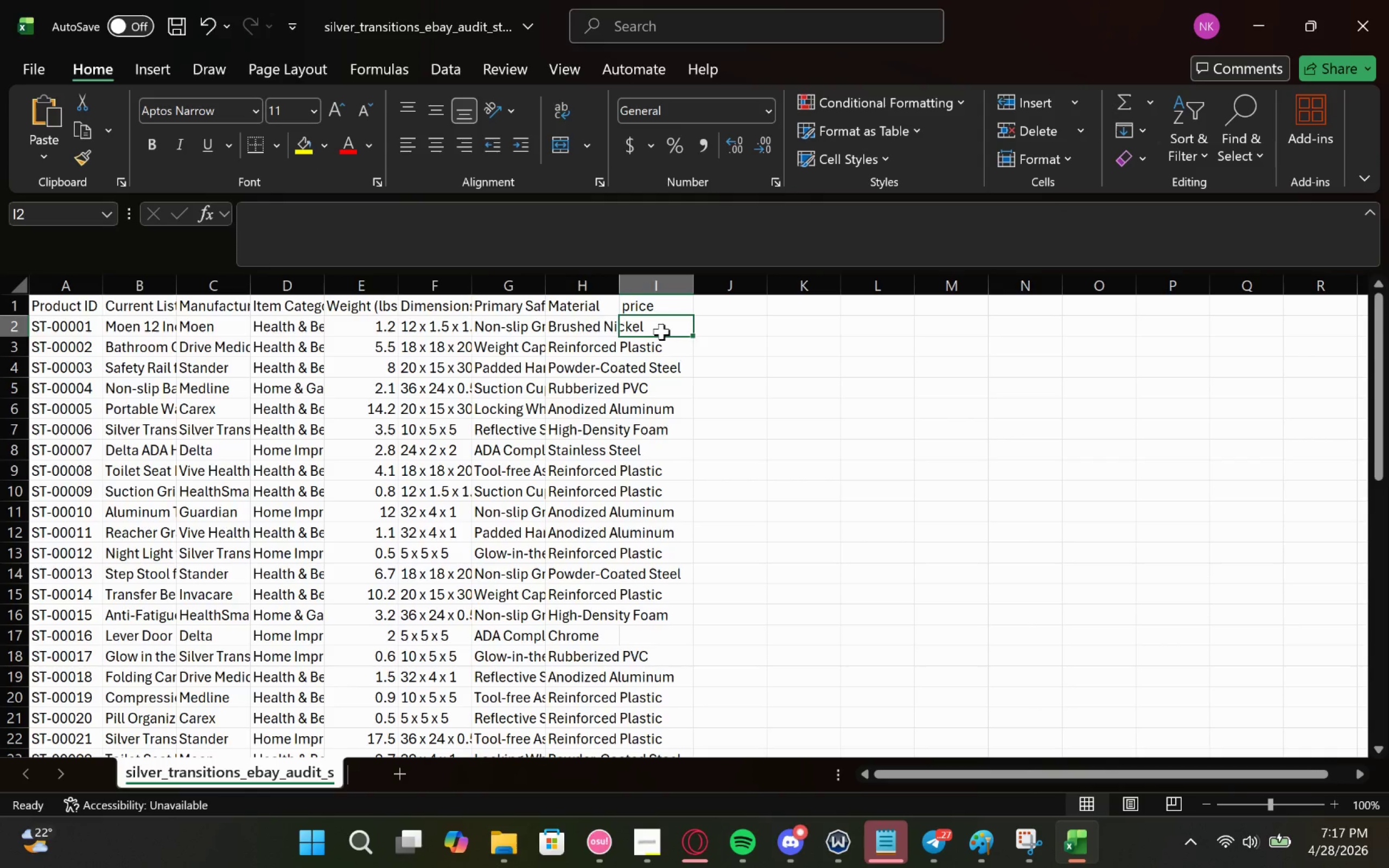 
type(34.94)
 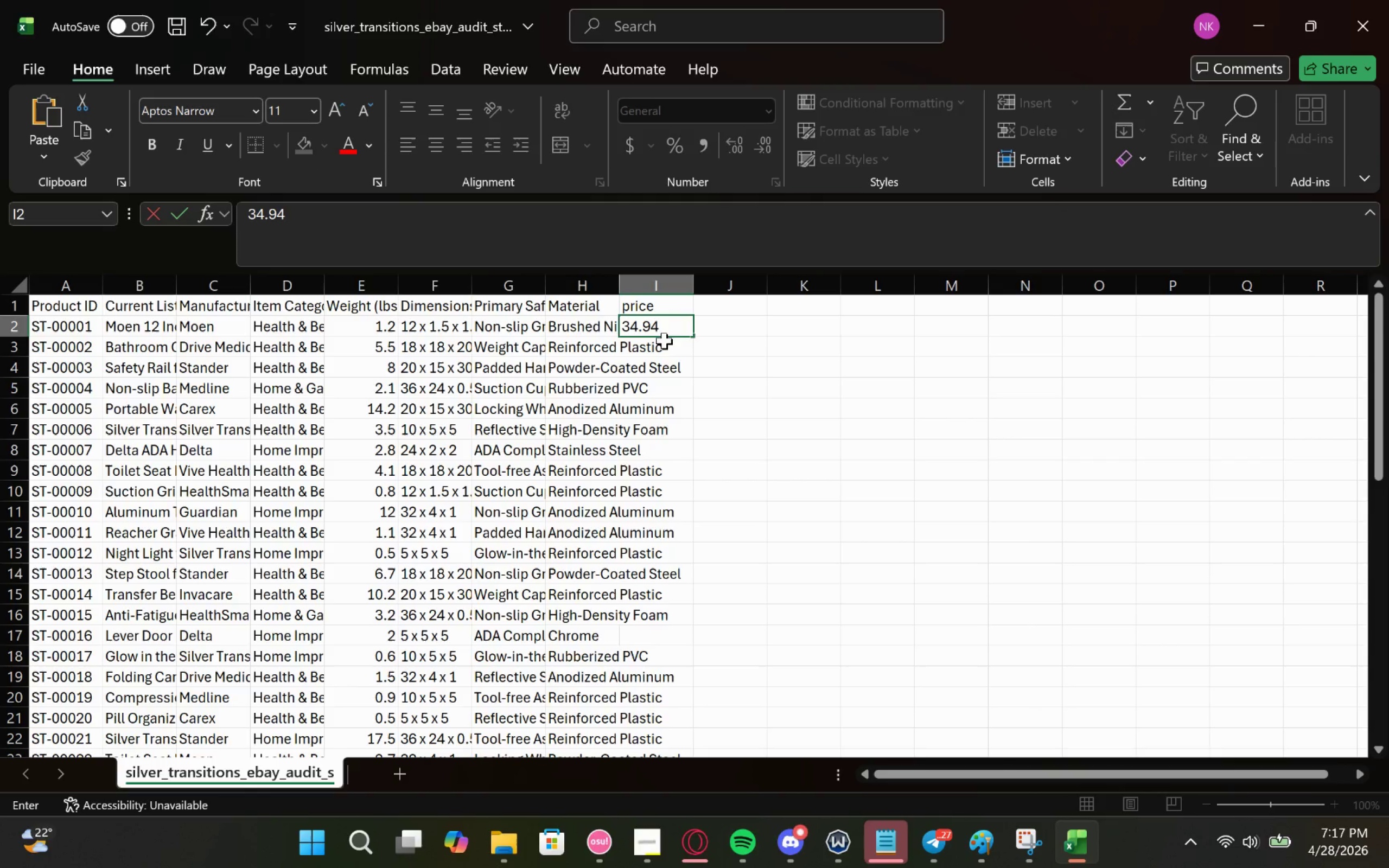 
left_click([661, 346])
 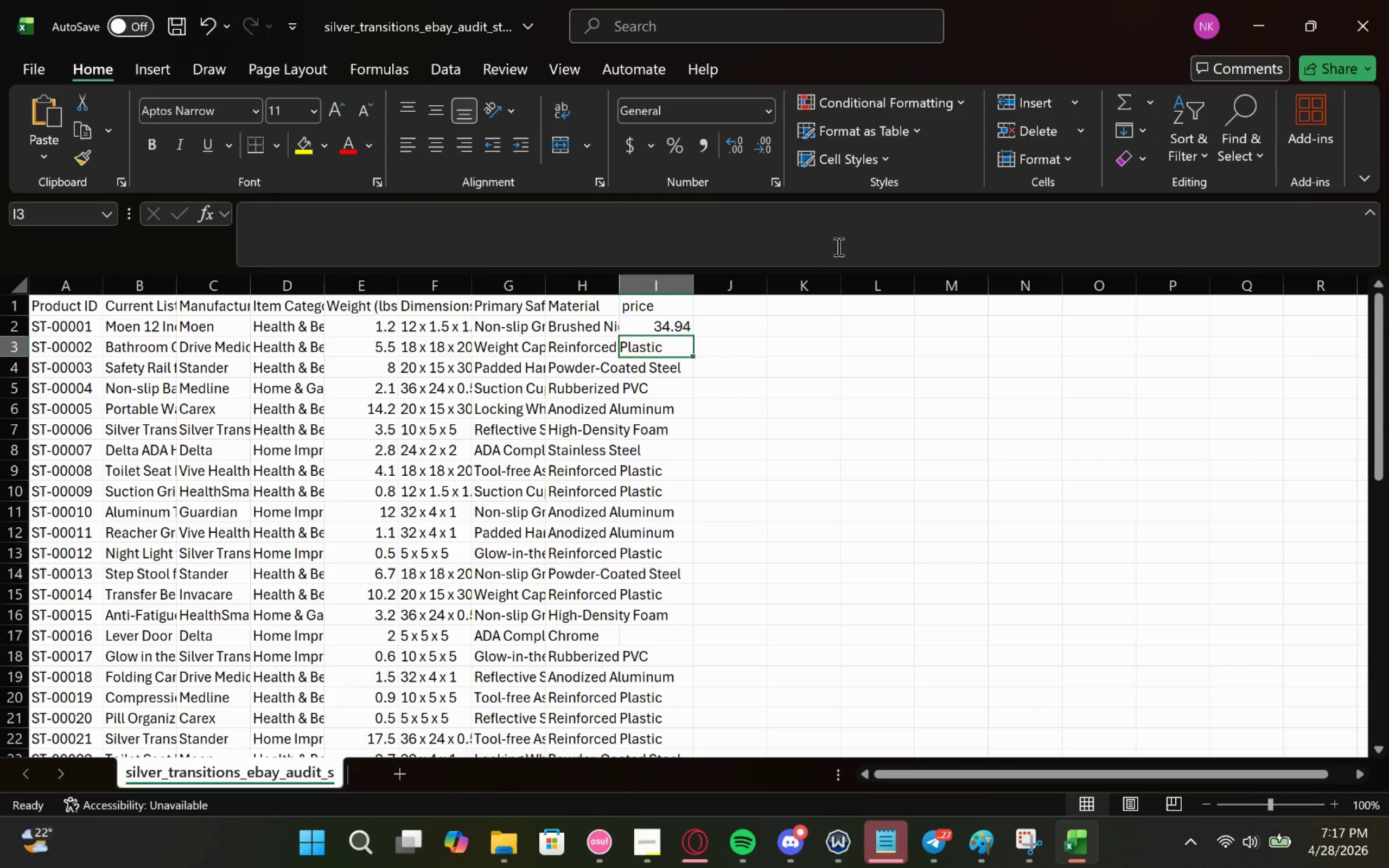 
type(10.9)
 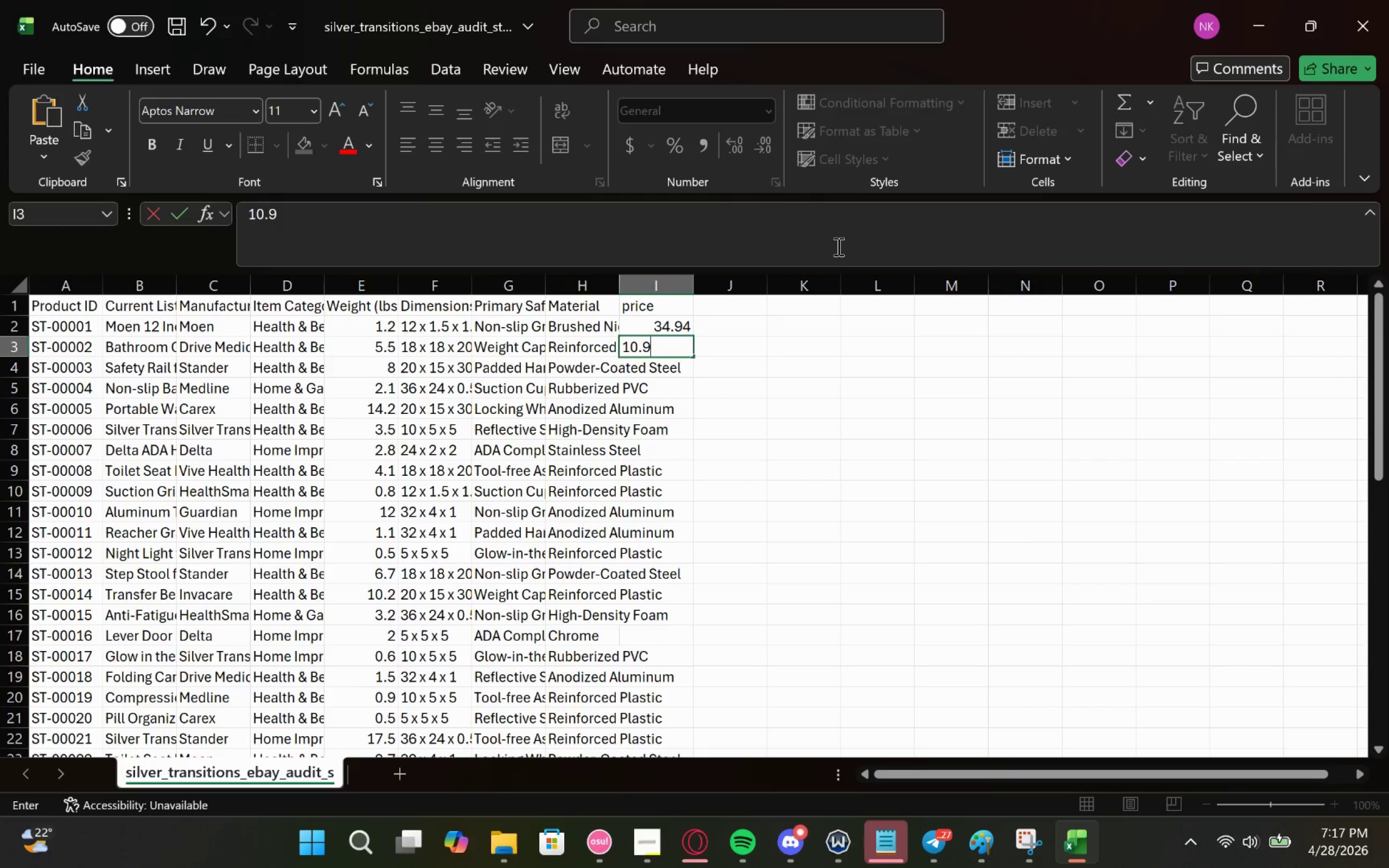 
key(5)
 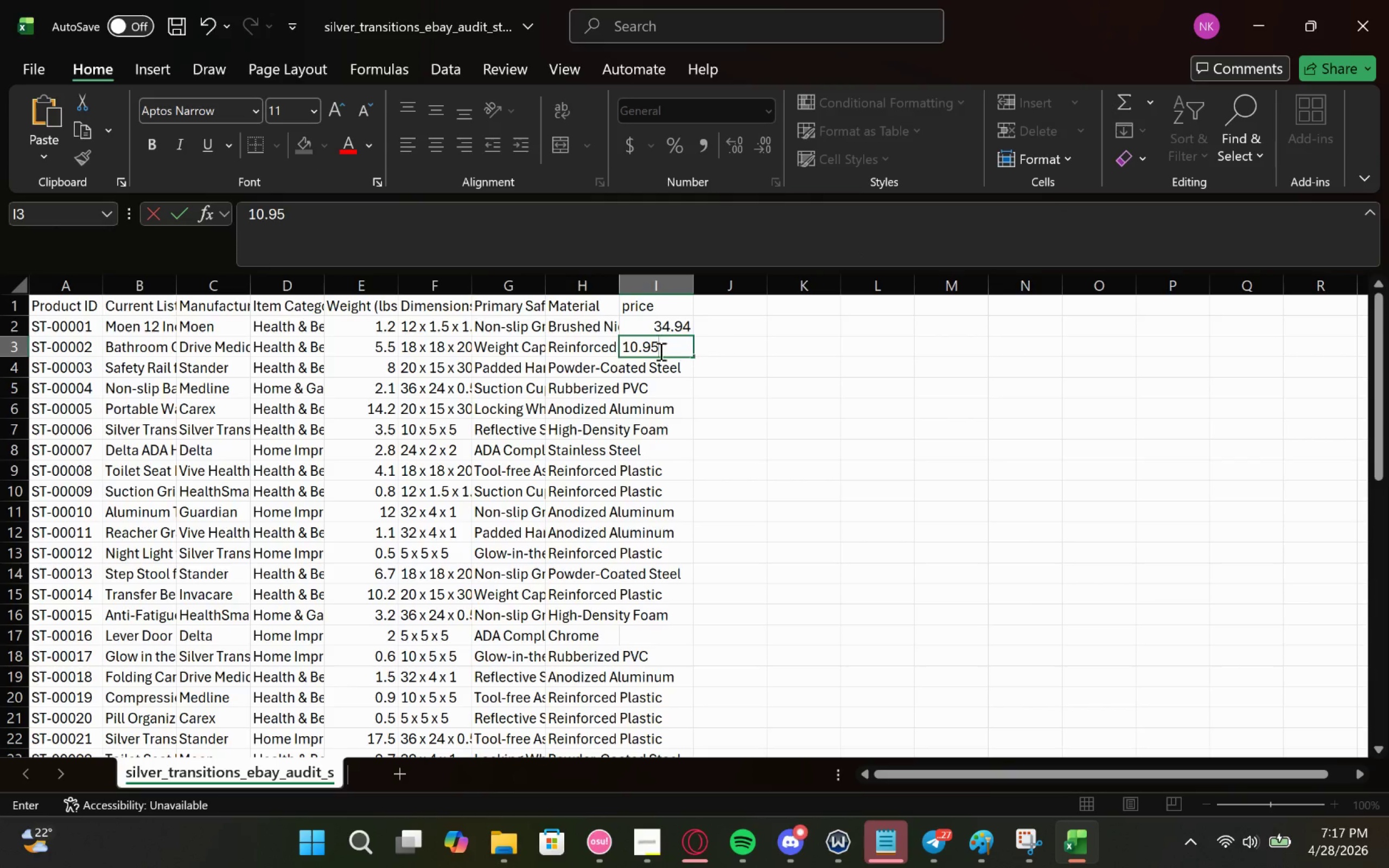 
left_click([651, 375])
 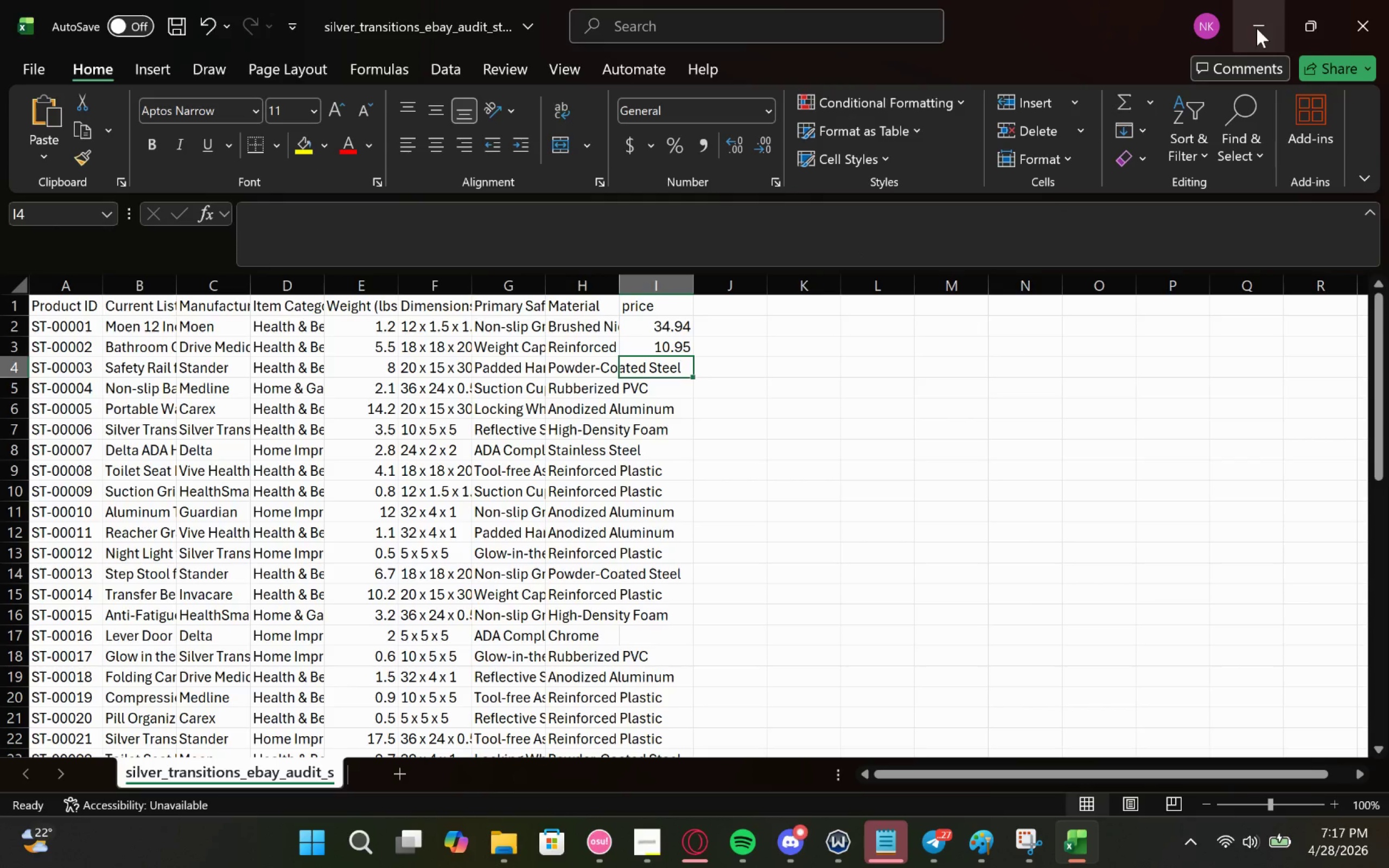 
left_click([1257, 28])
 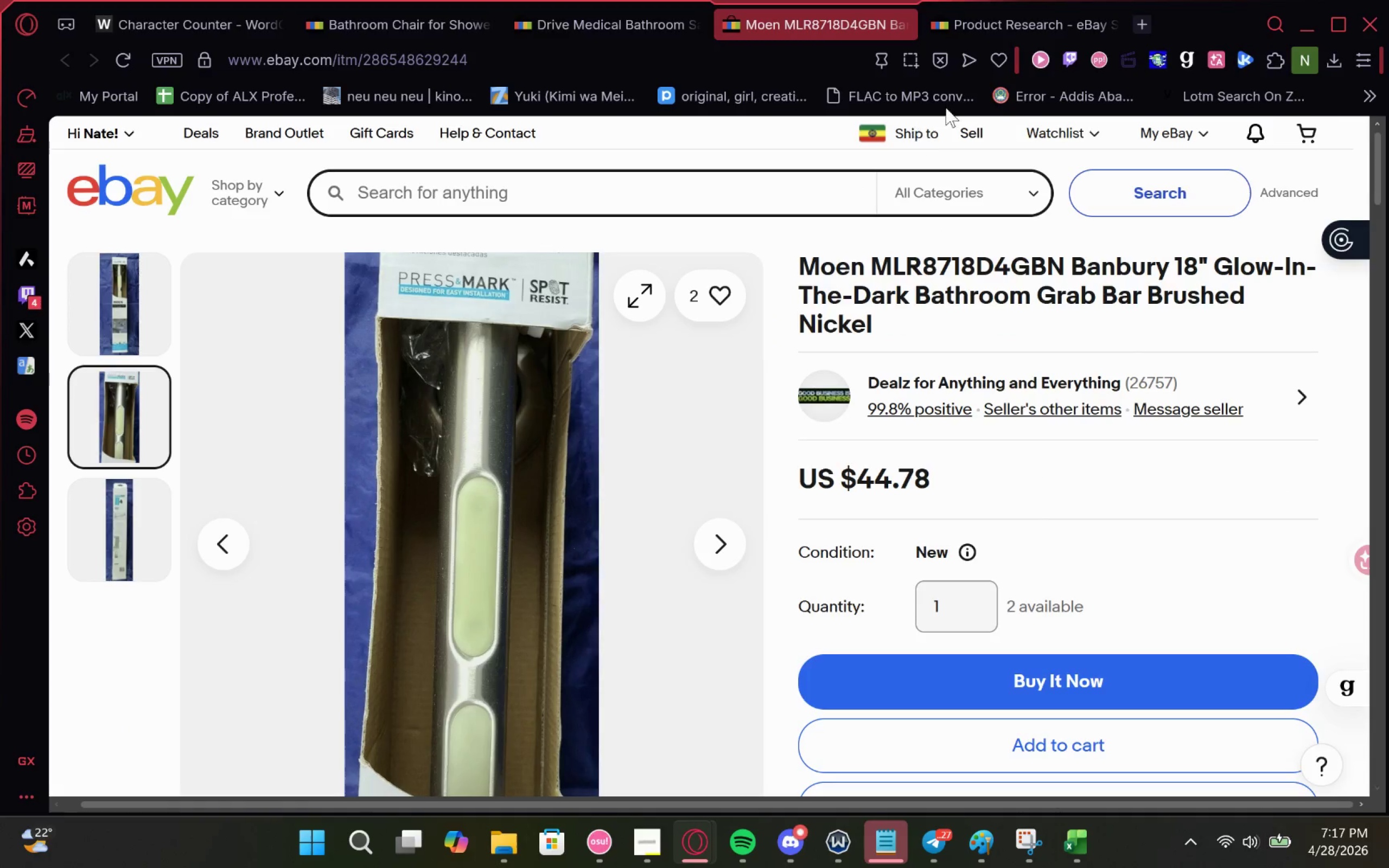 
left_click([1002, 11])
 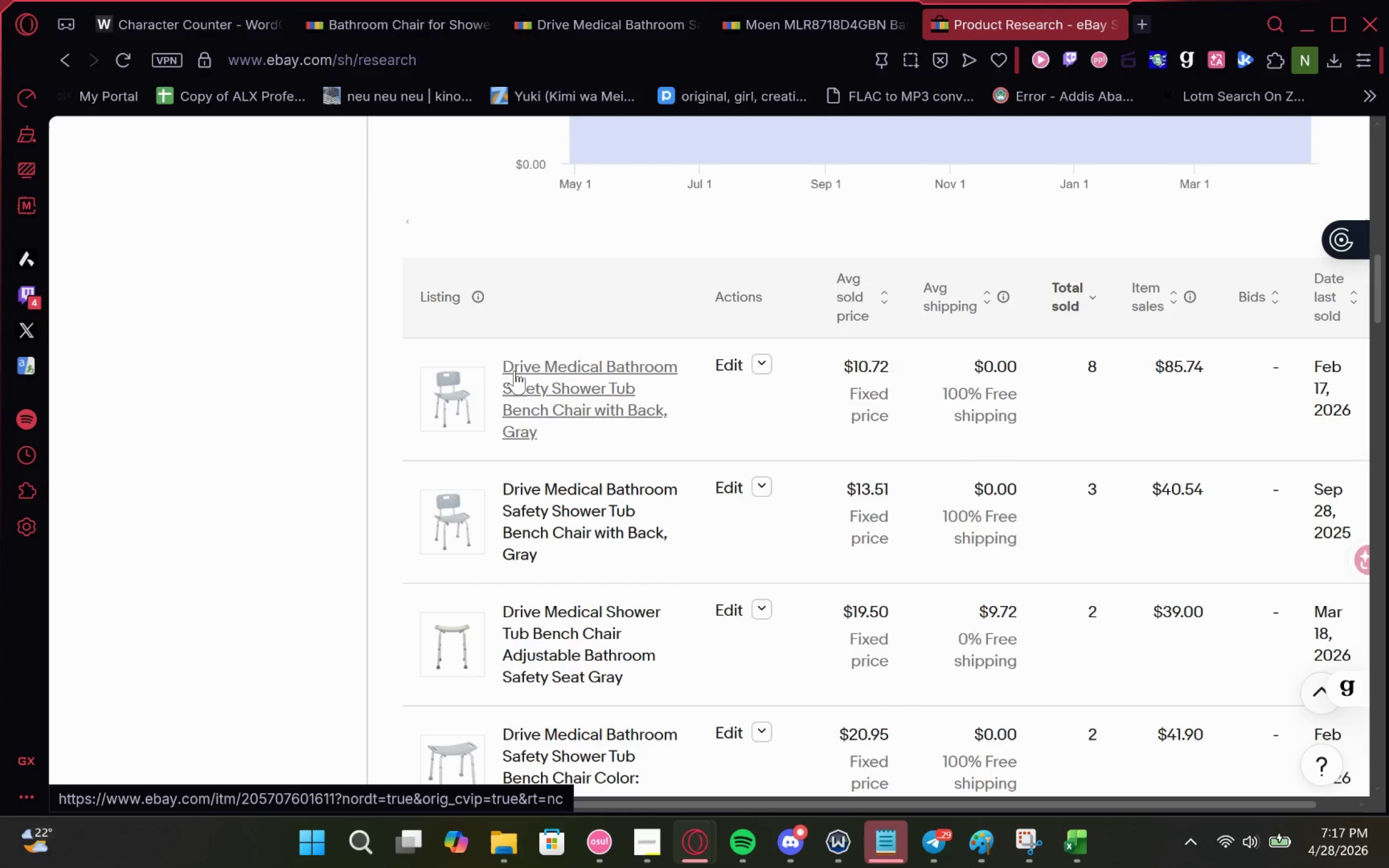 
left_click_drag(start_coordinate=[500, 355], to_coordinate=[597, 419])
 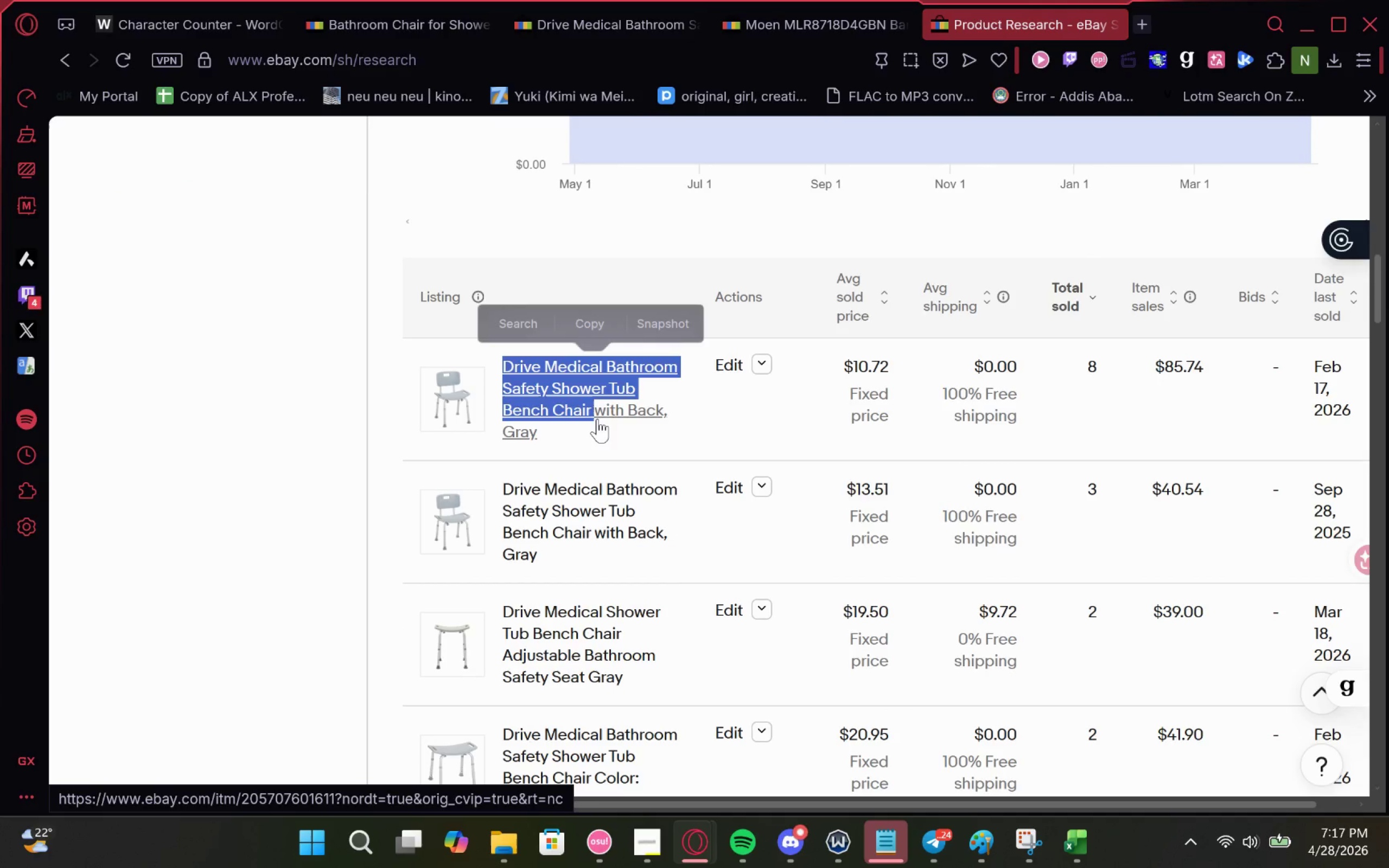 
key(Control+C)
 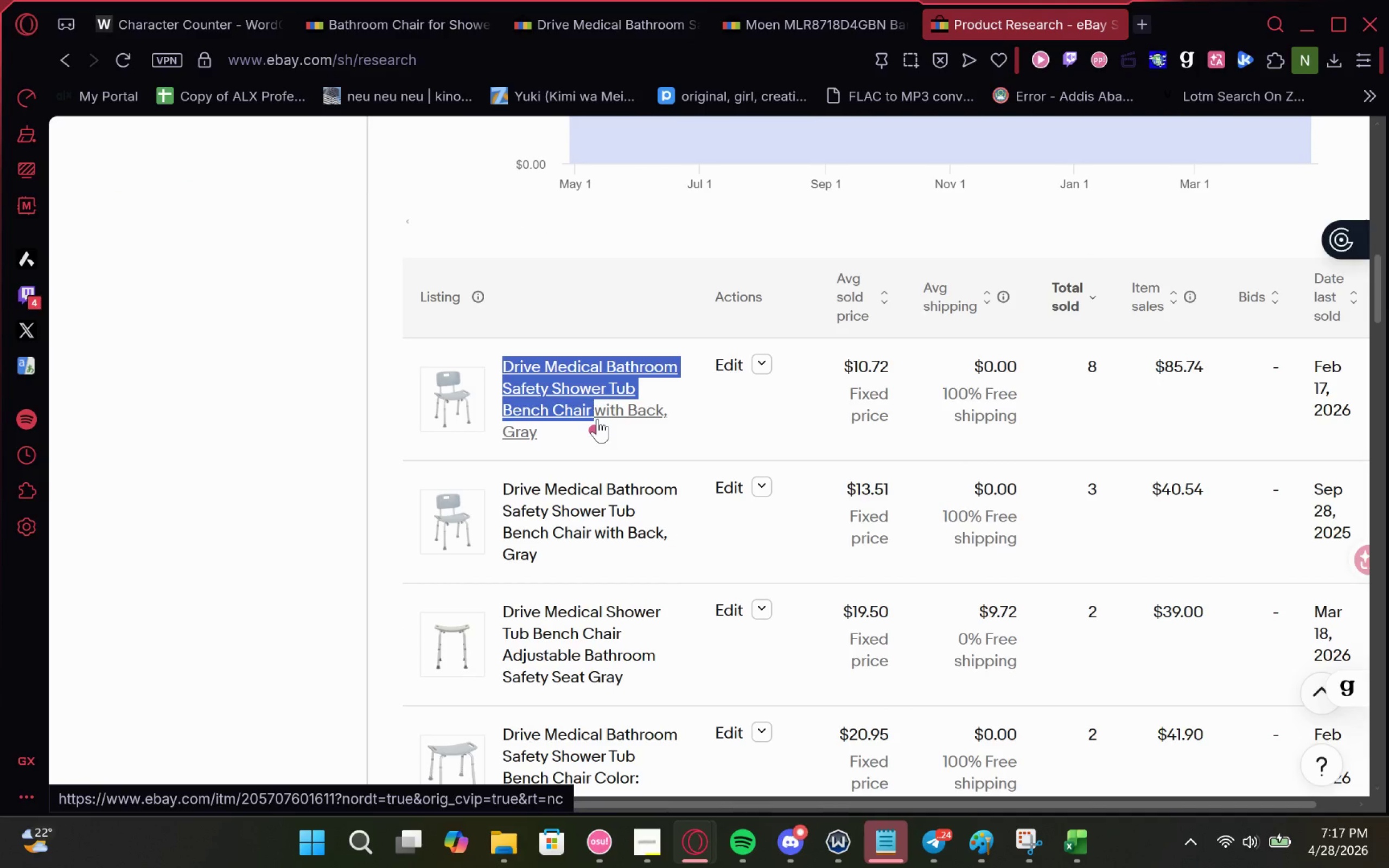 
key(Control+C)
 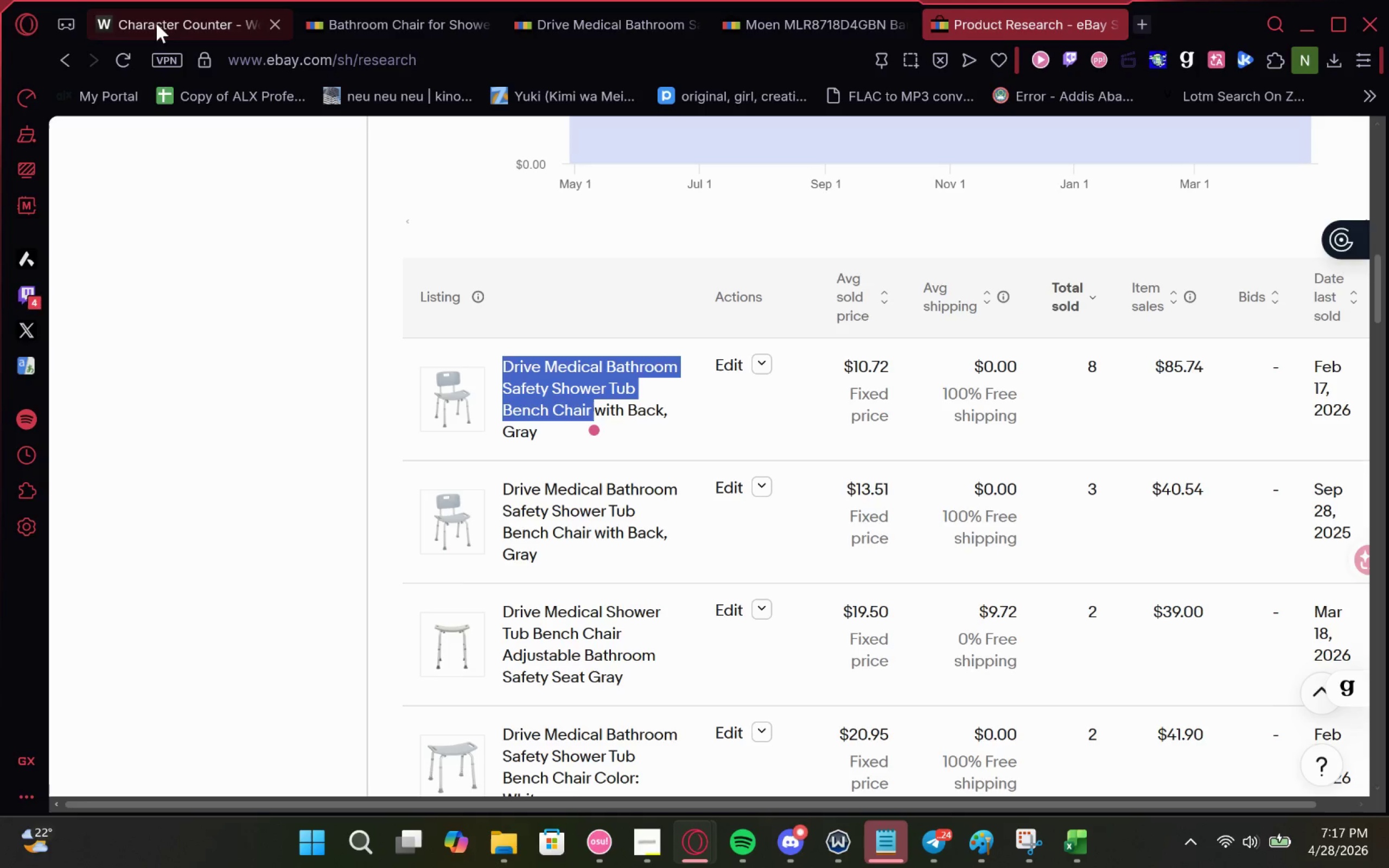 
left_click([162, 24])
 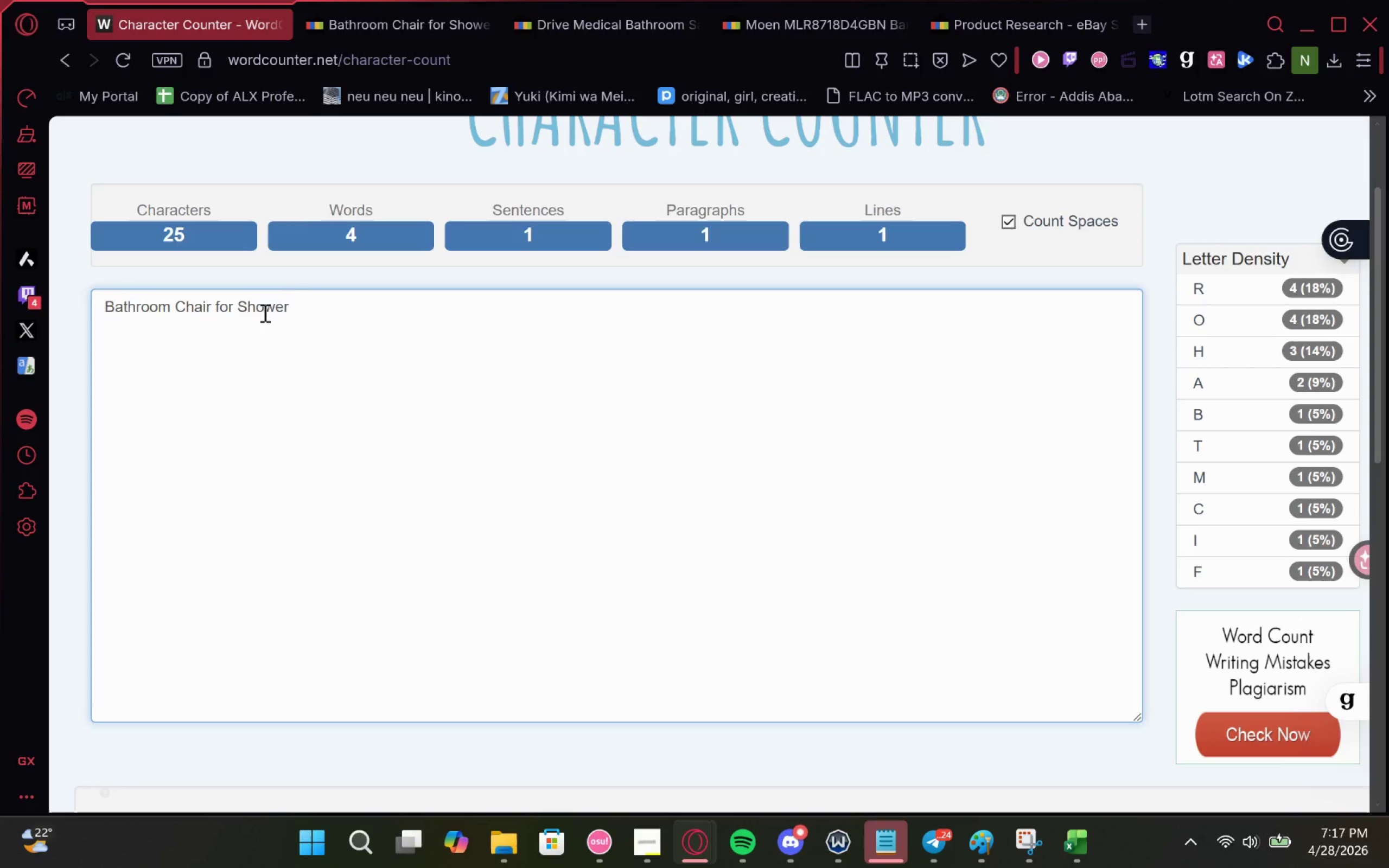 
left_click_drag(start_coordinate=[301, 302], to_coordinate=[0, 288])
 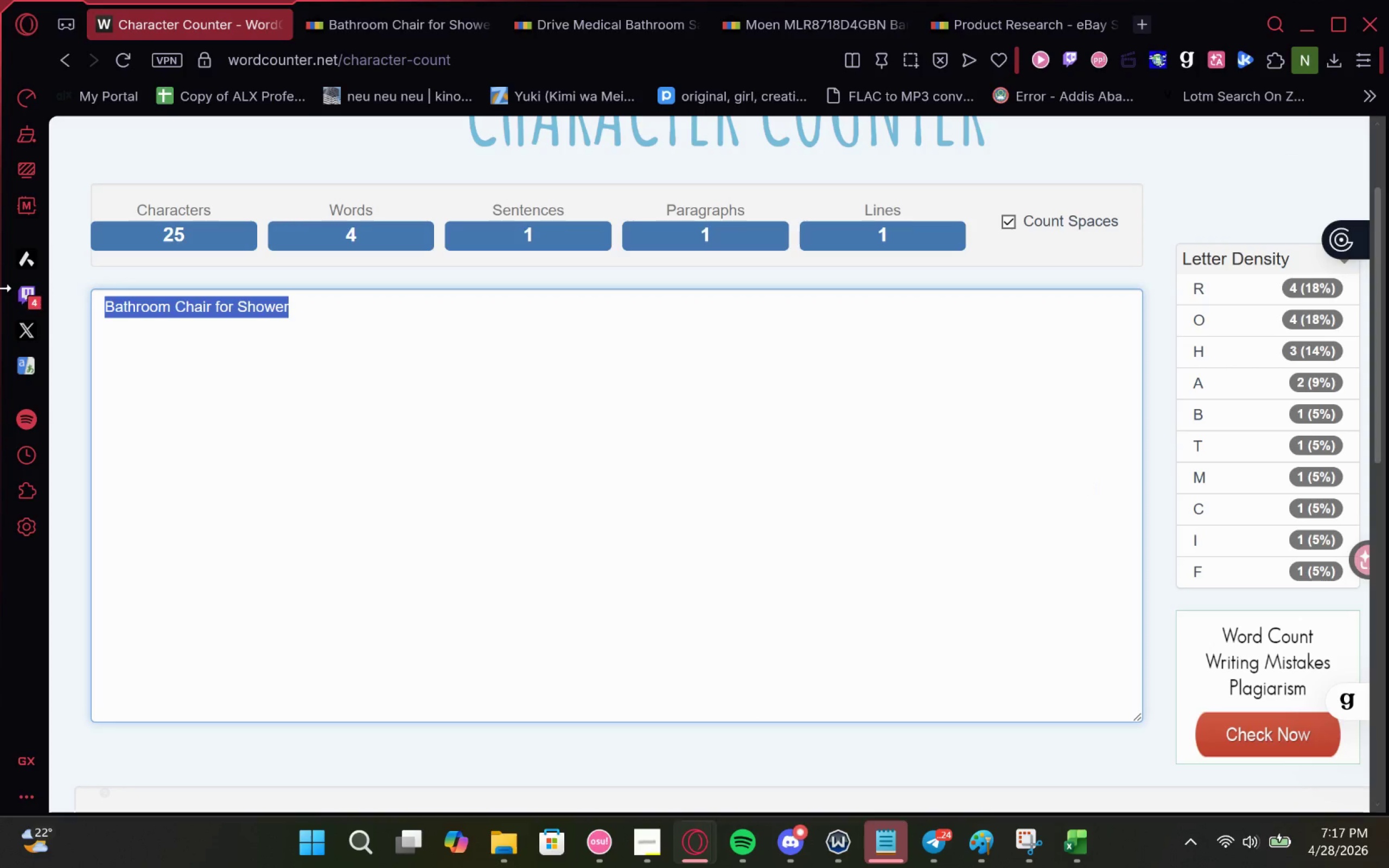 
key(Control+V)
 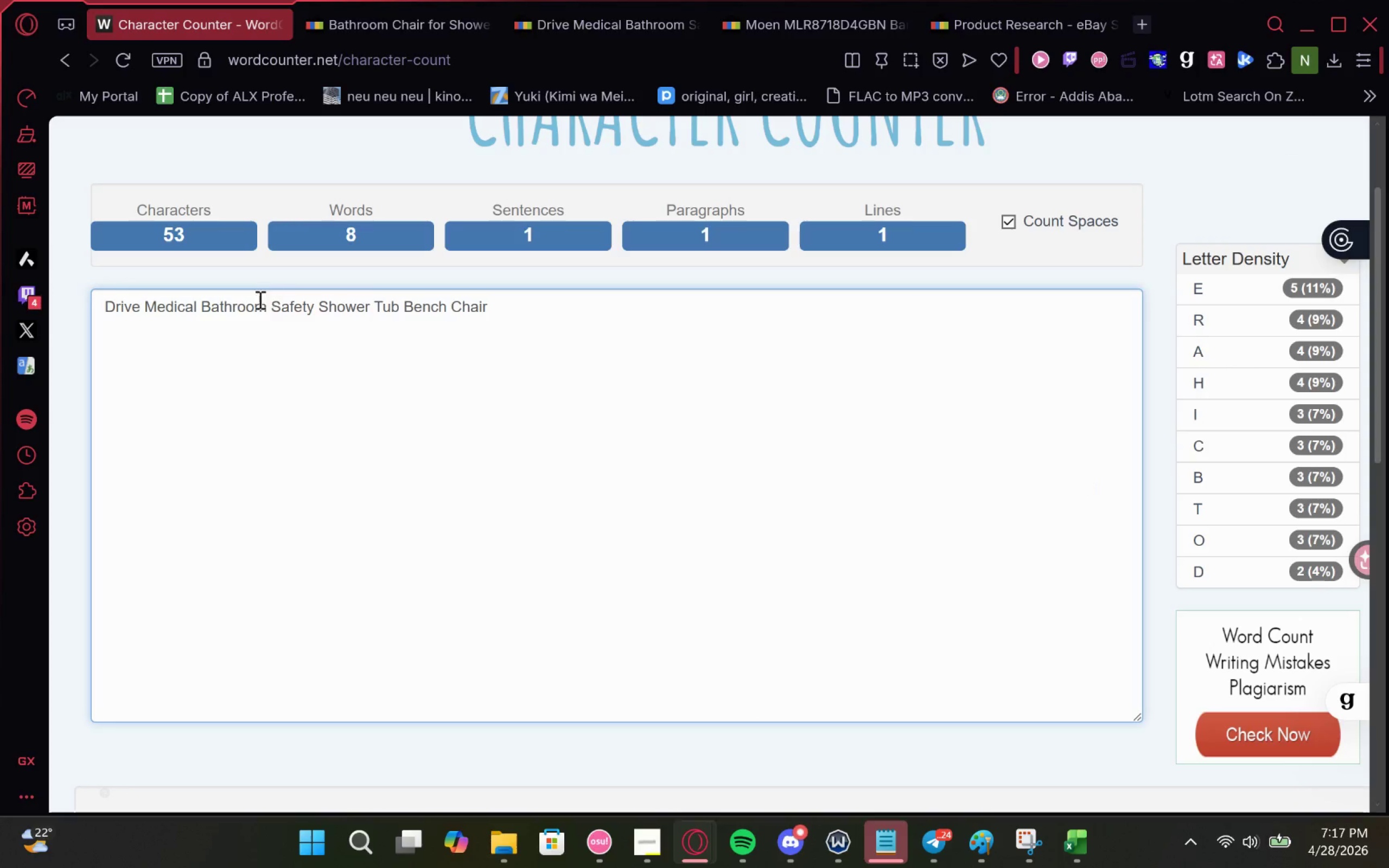 
left_click([197, 310])
 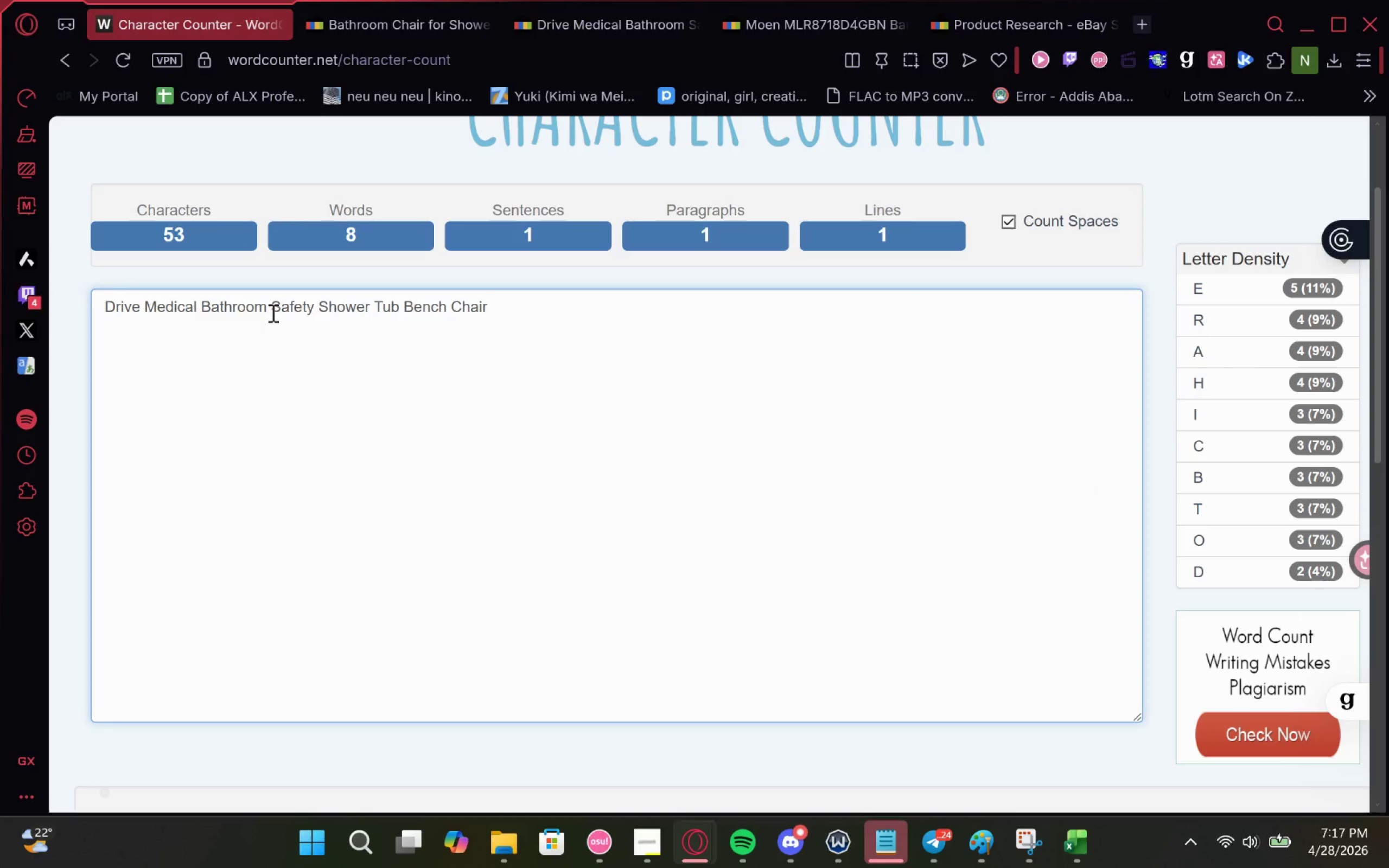 
left_click([269, 309])
 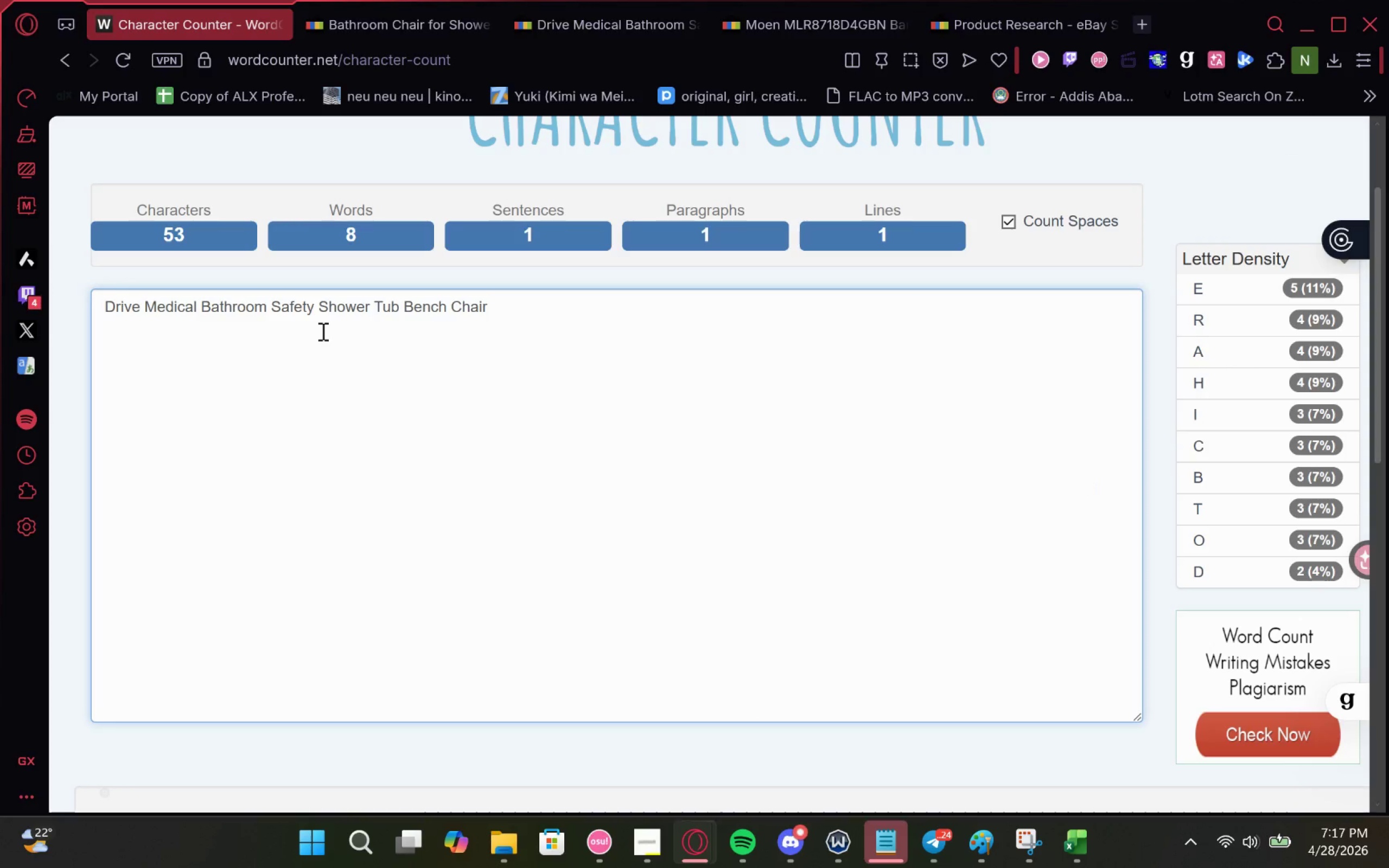 
type(Elderly )
 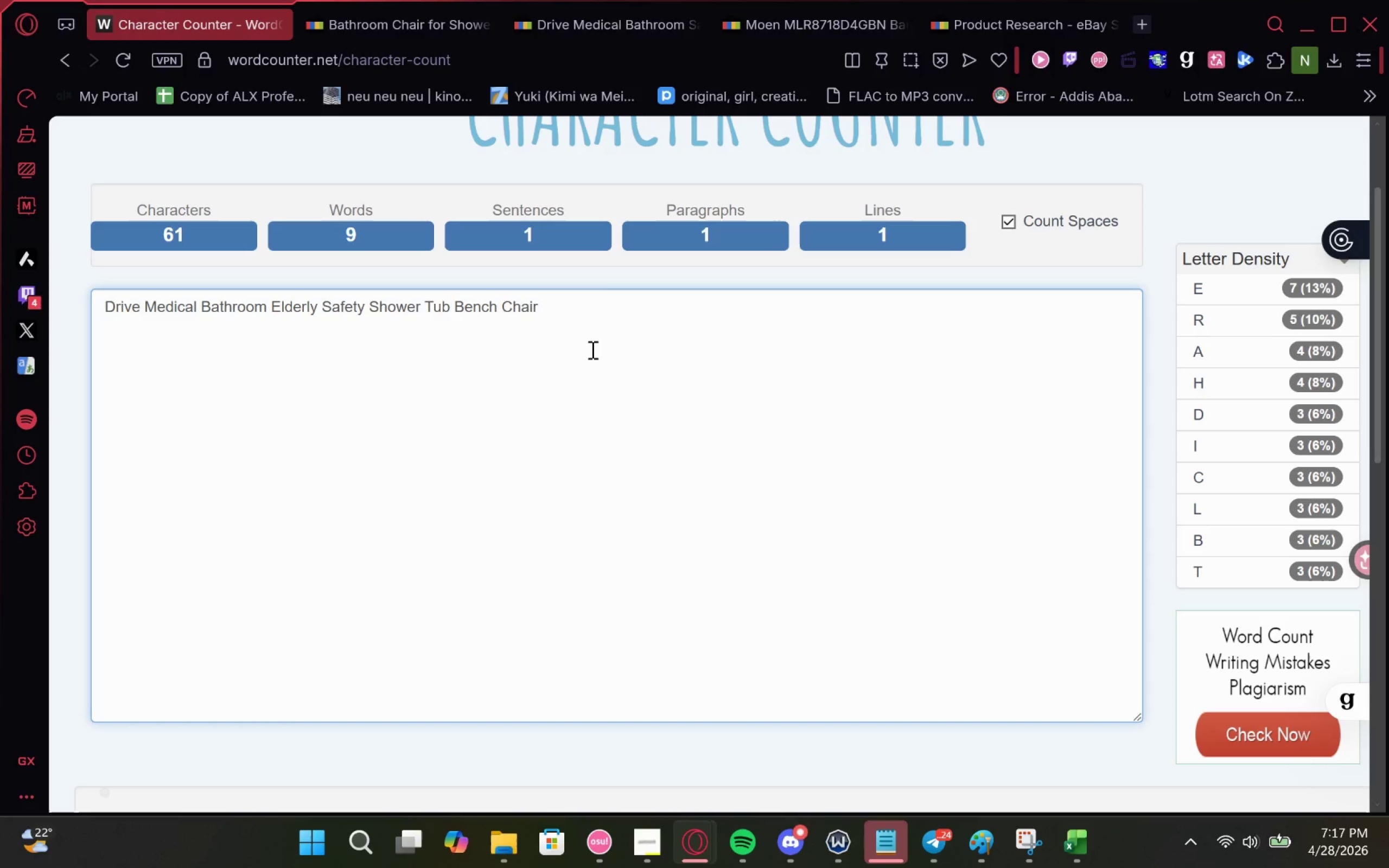 
left_click([568, 308])
 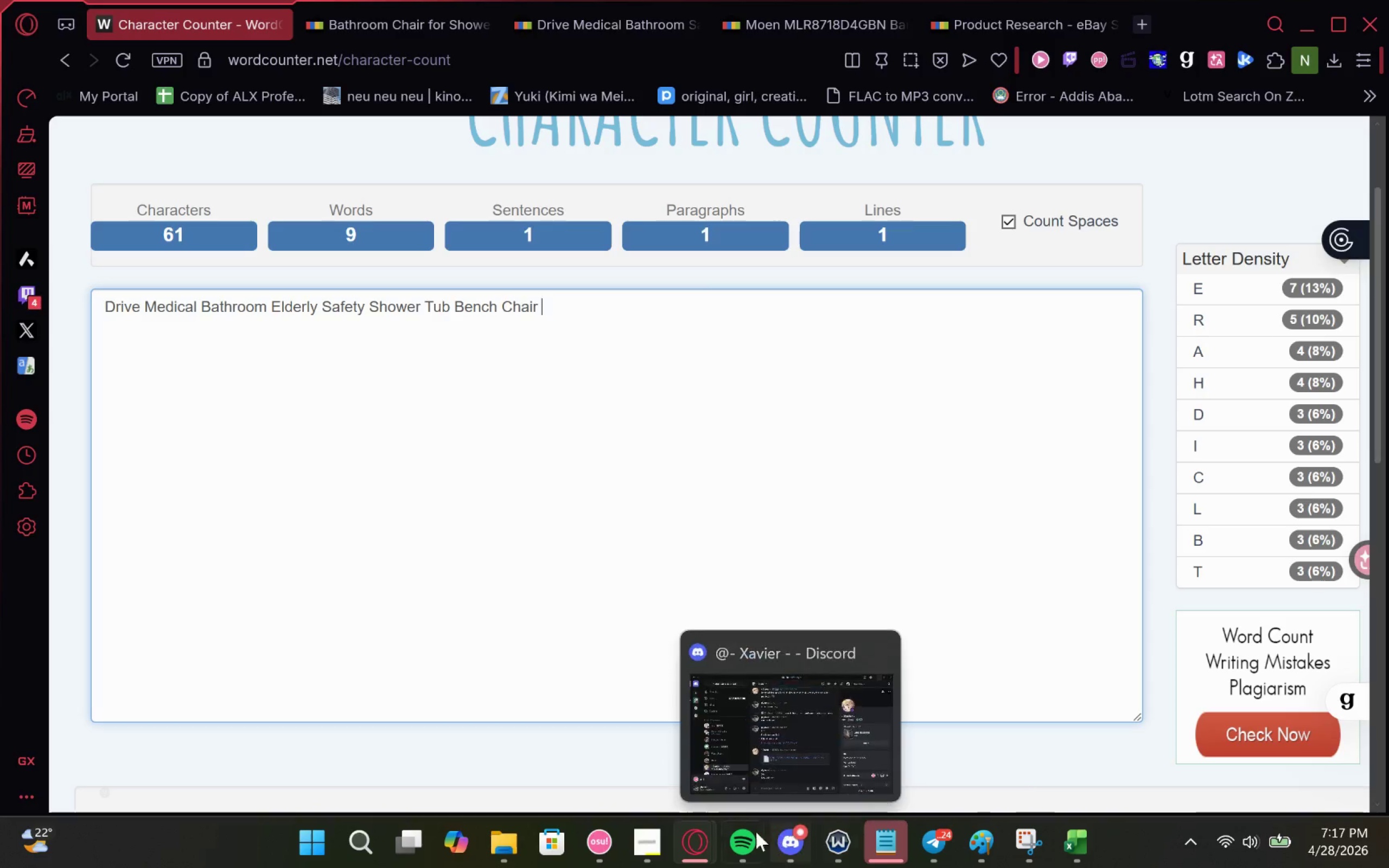 
left_click([677, 774])